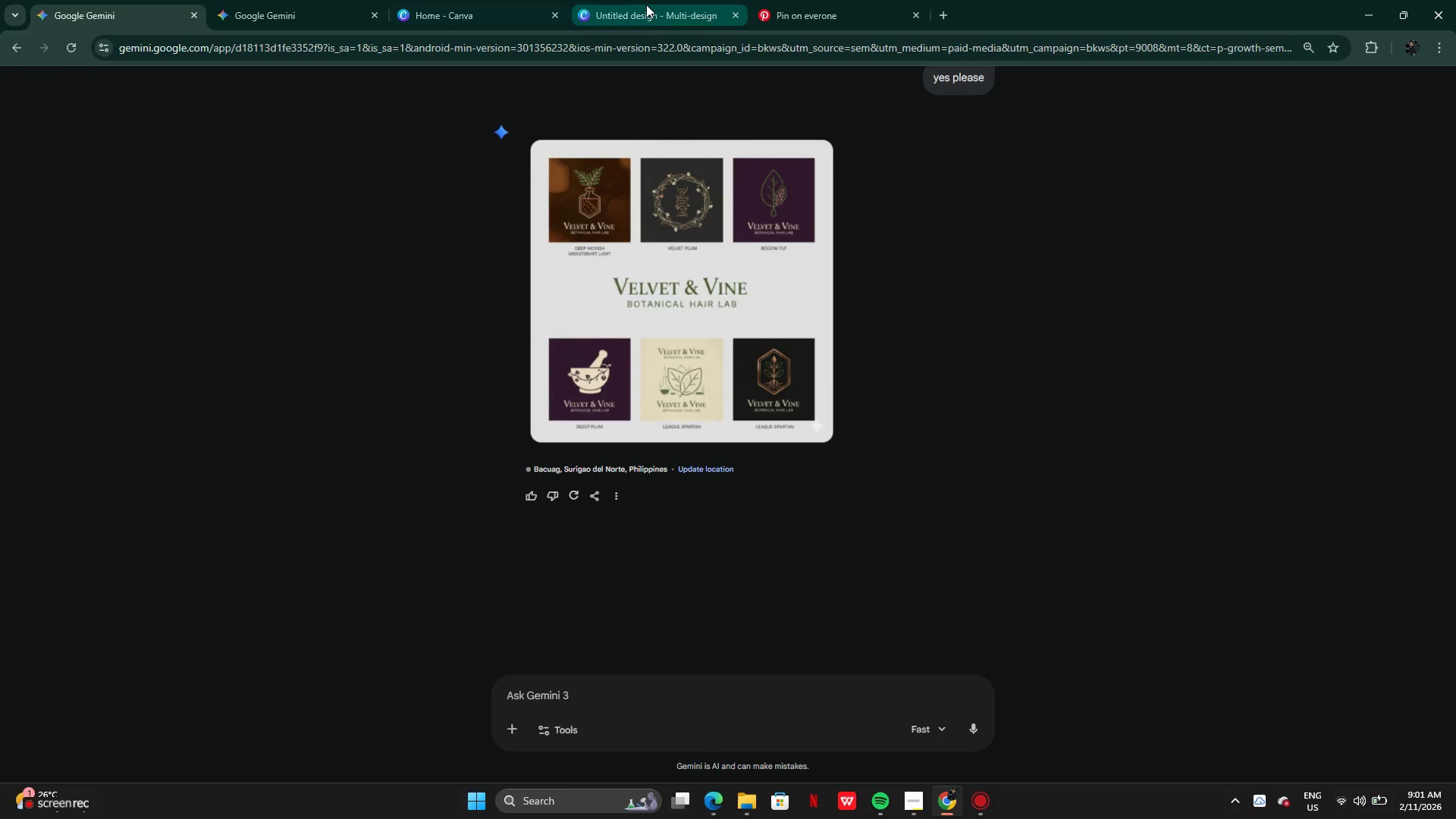 
left_click([697, 503])
 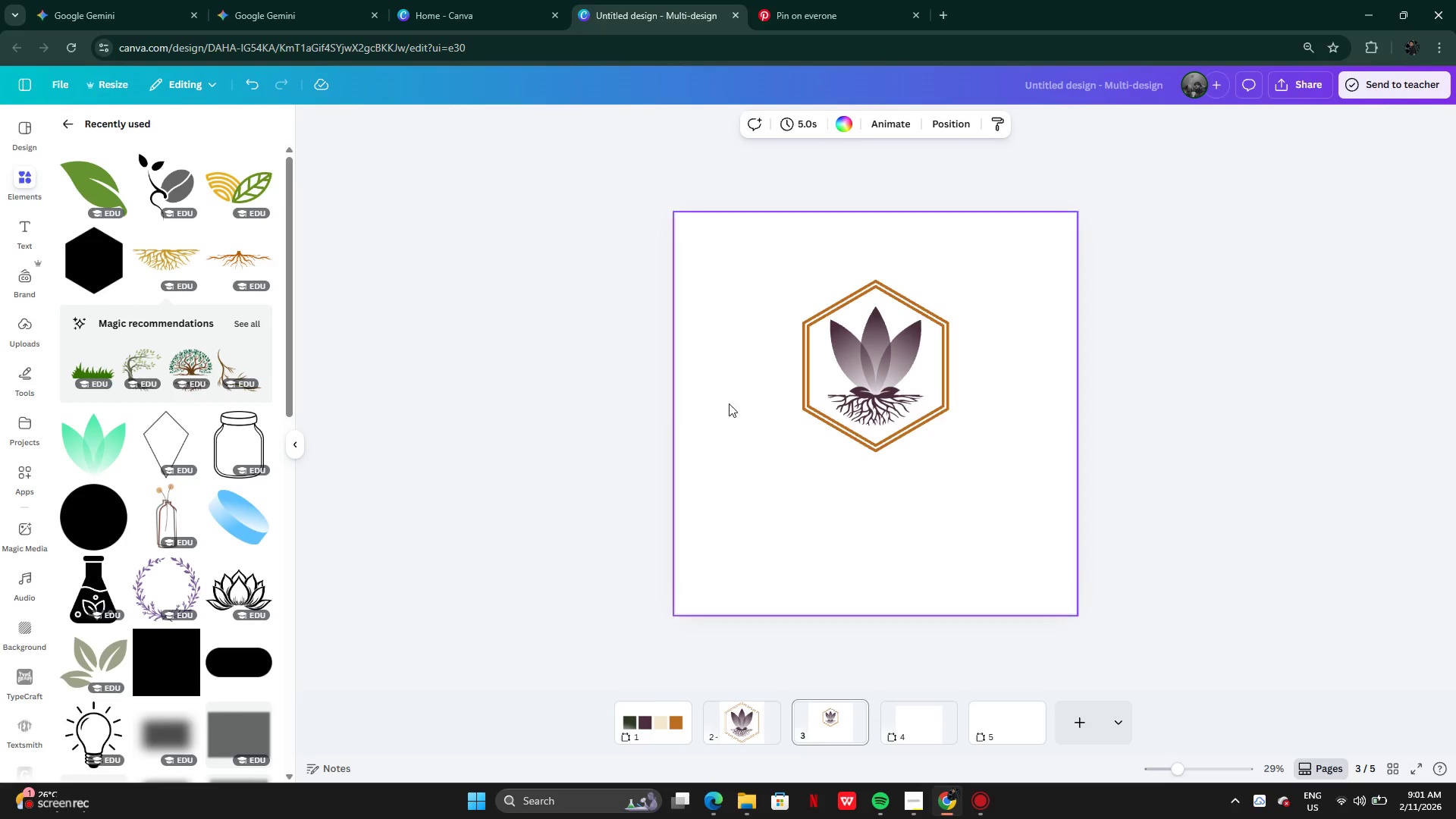 
left_click([764, 377])
 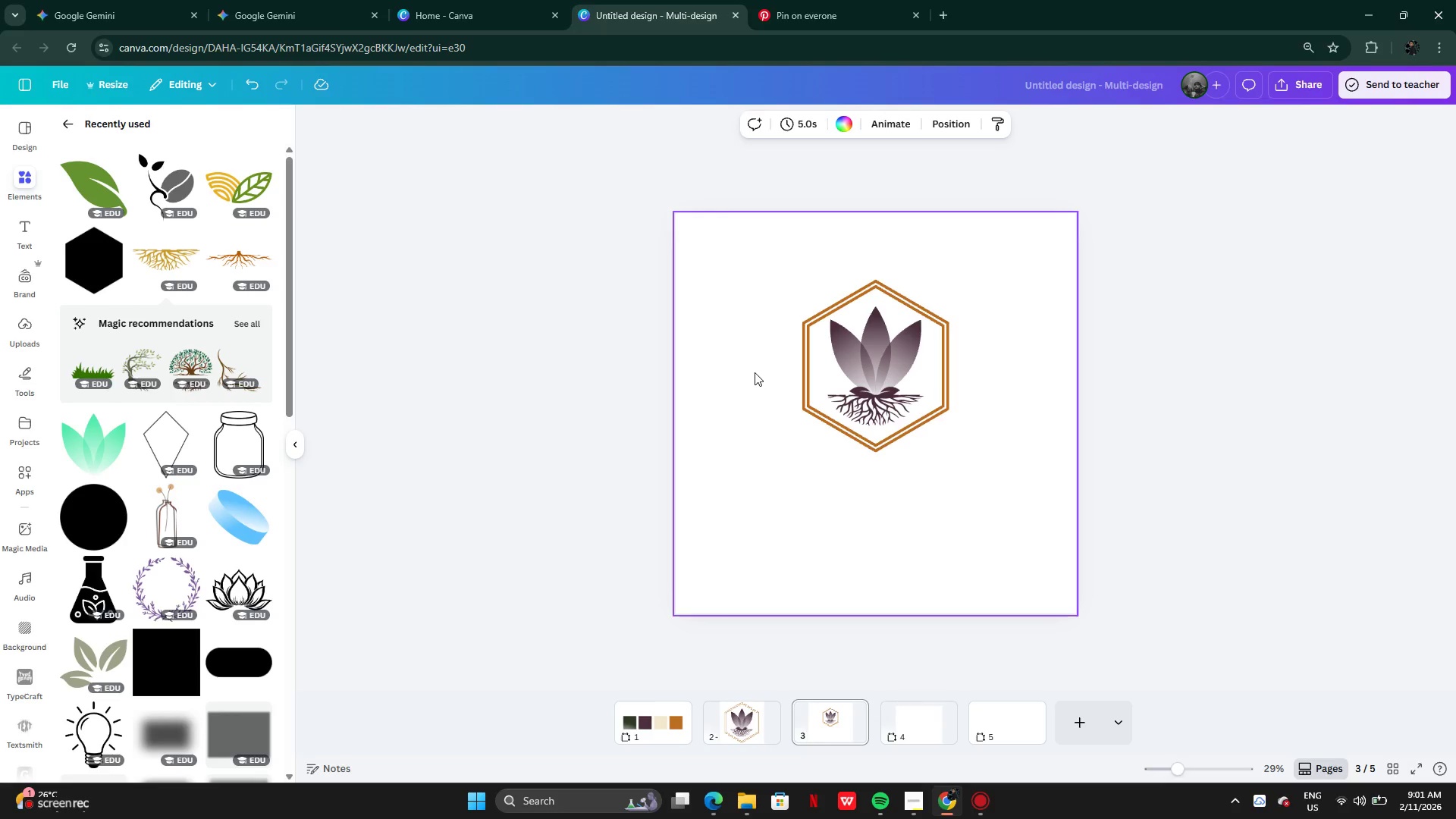 
left_click_drag(start_coordinate=[755, 372], to_coordinate=[857, 372])
 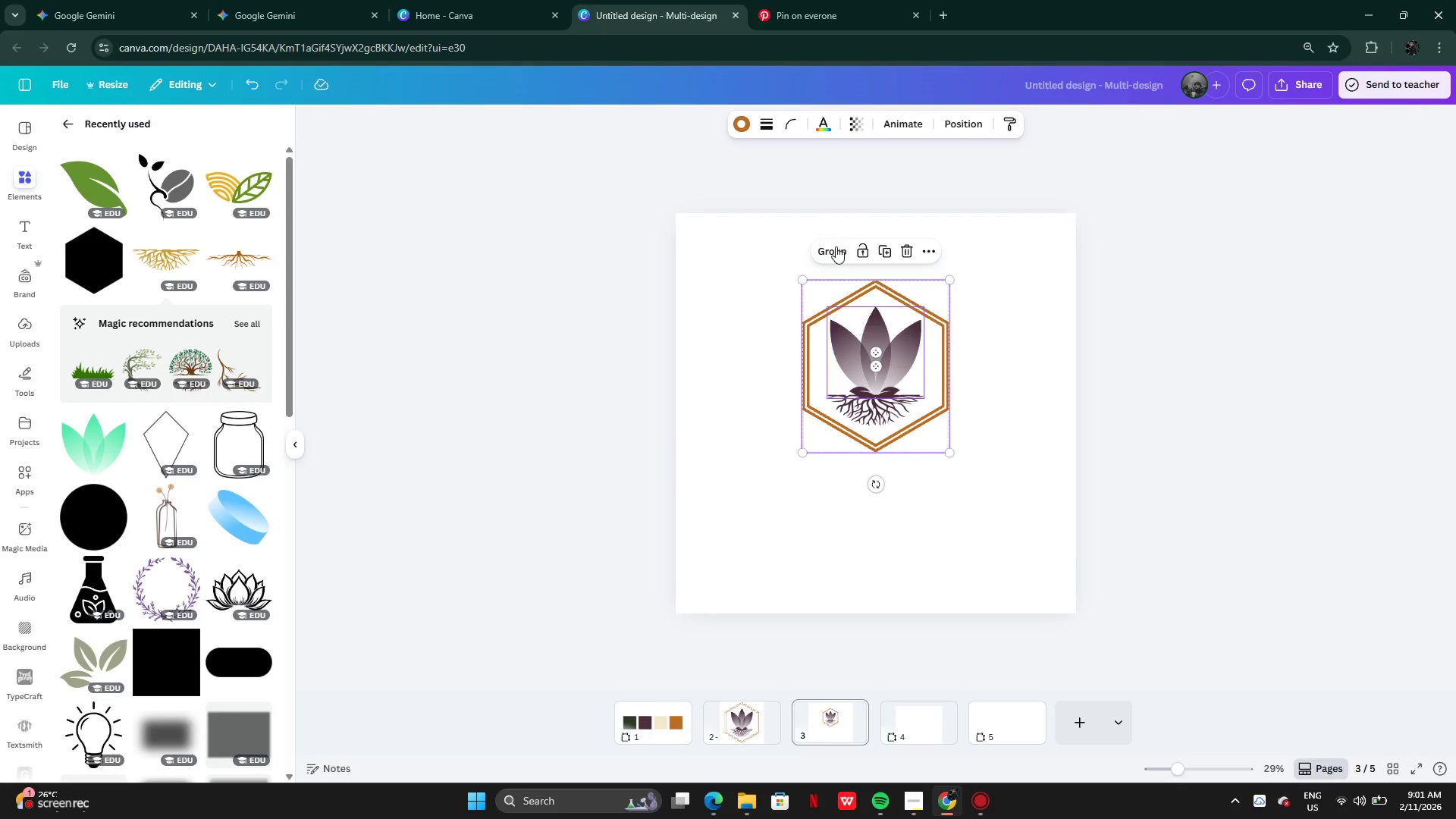 
left_click([836, 246])
 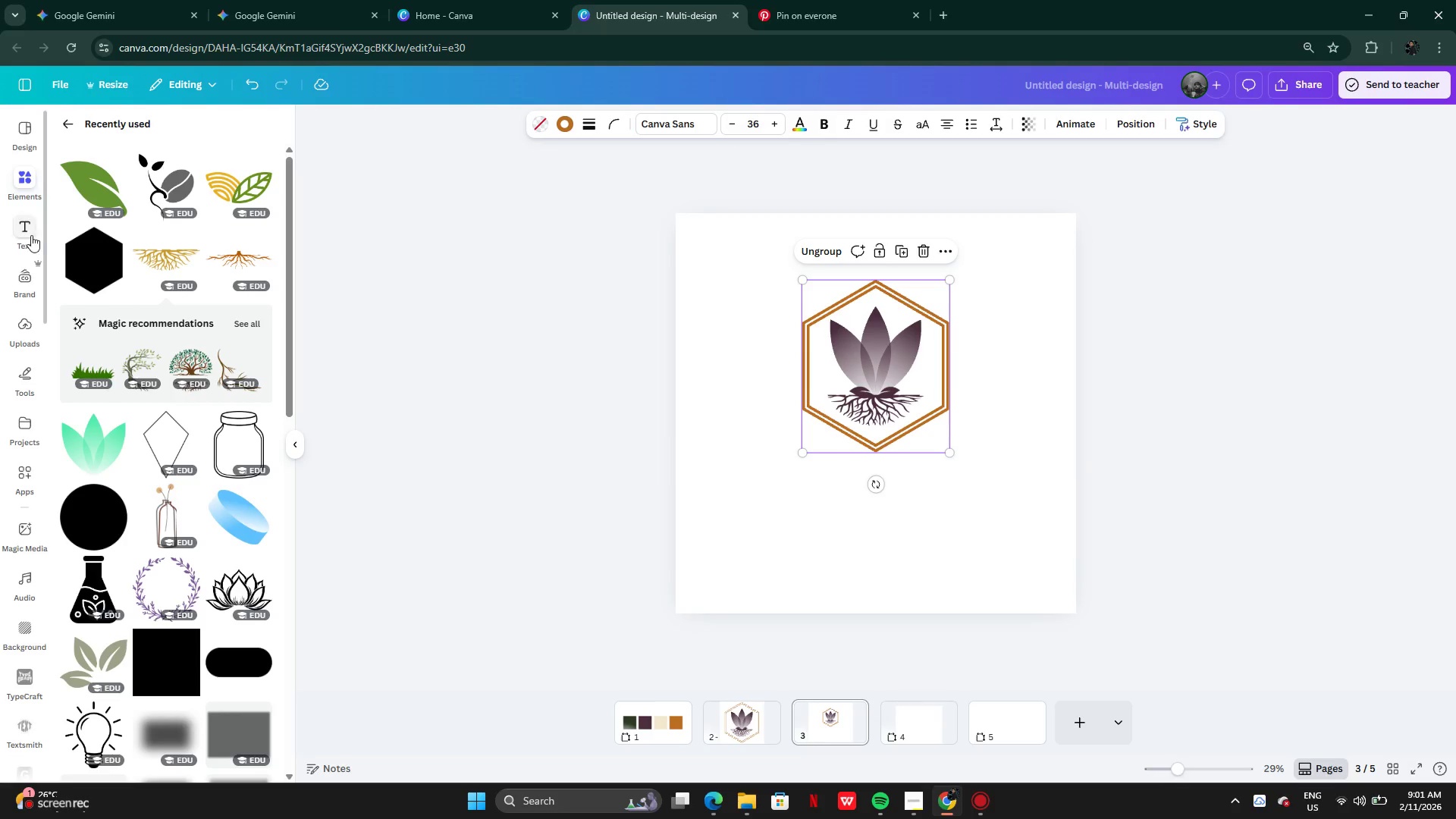 
left_click([33, 234])
 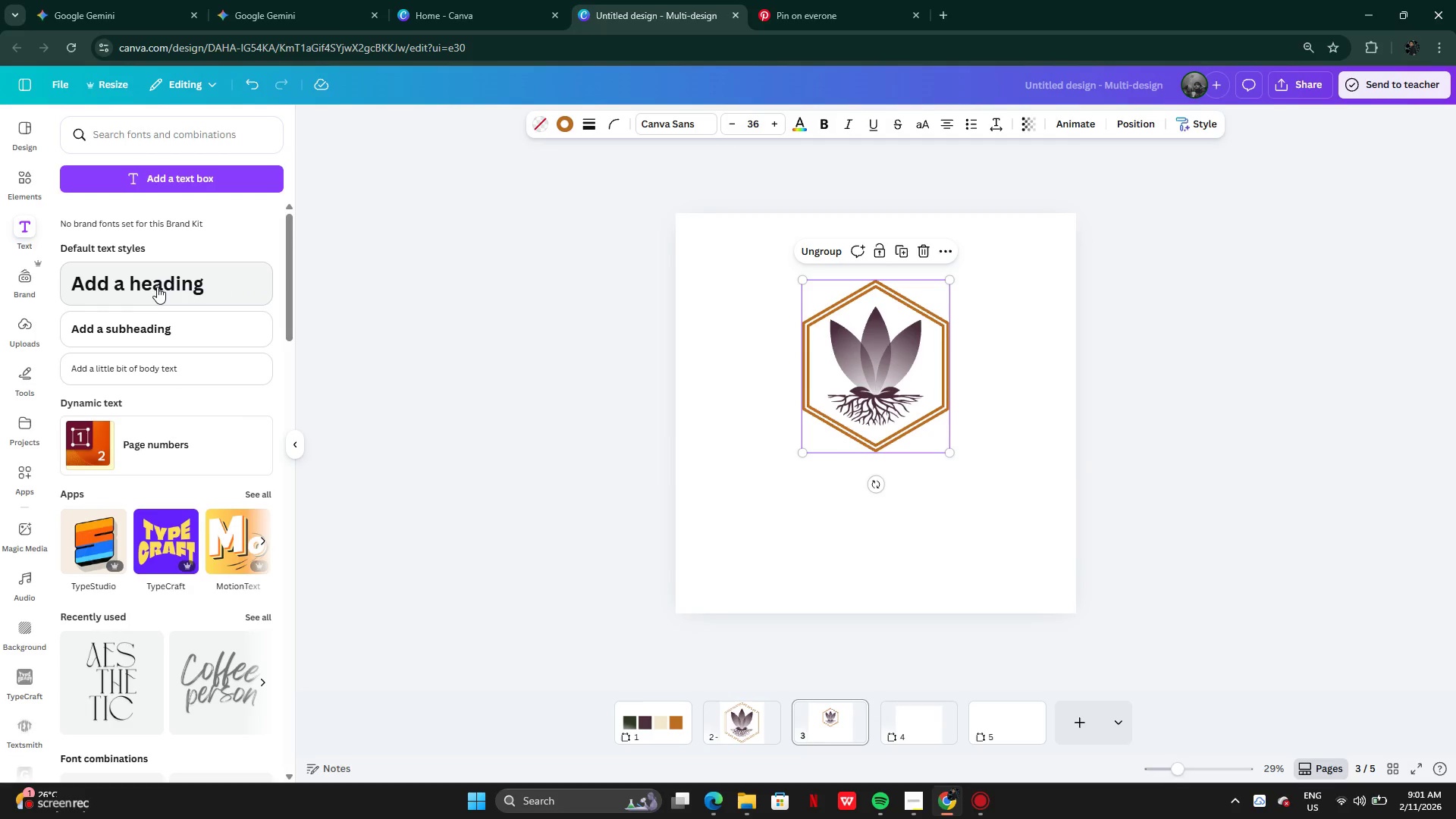 
left_click([157, 287])
 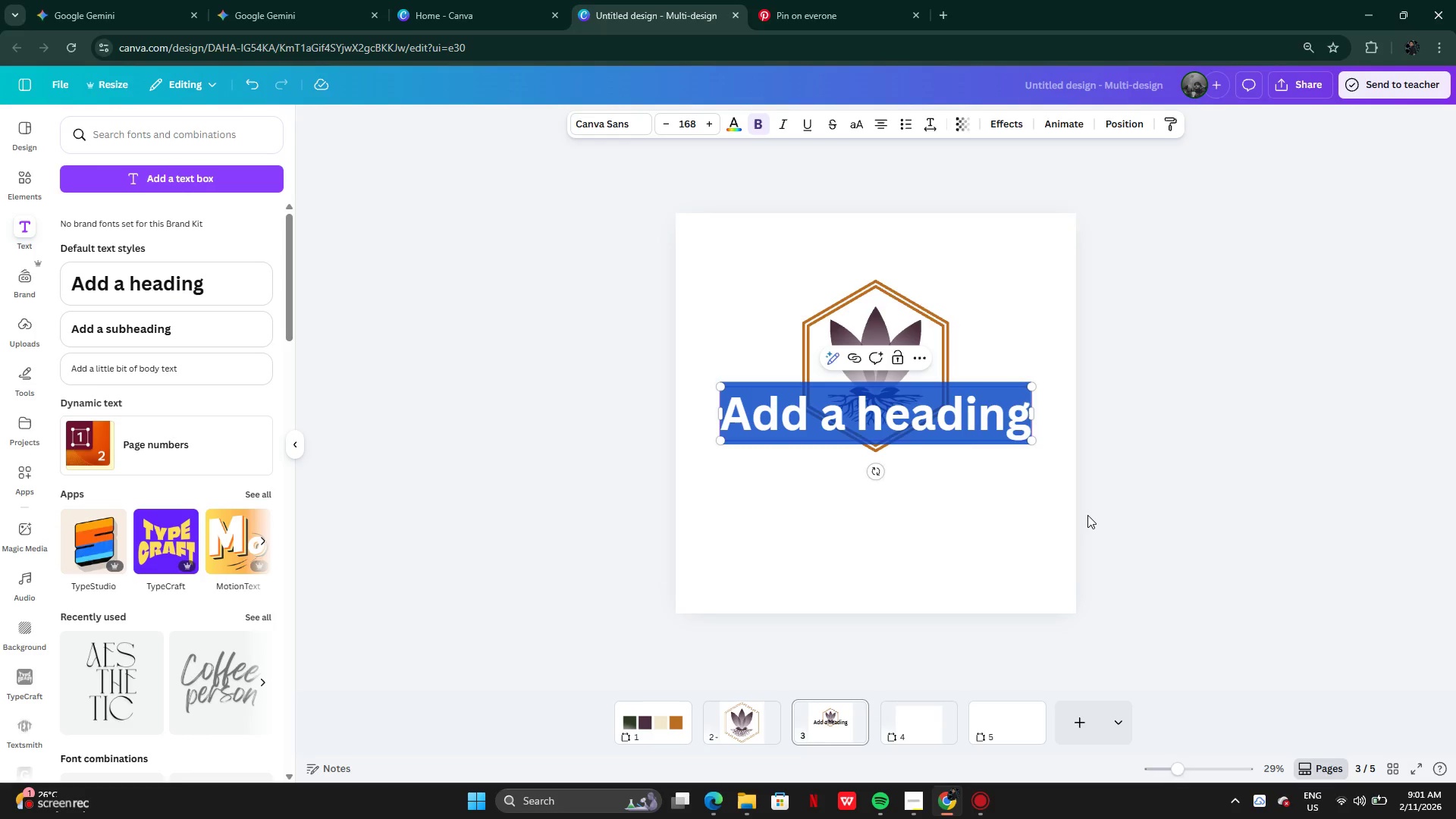 
key(Backspace)
type(vel)
 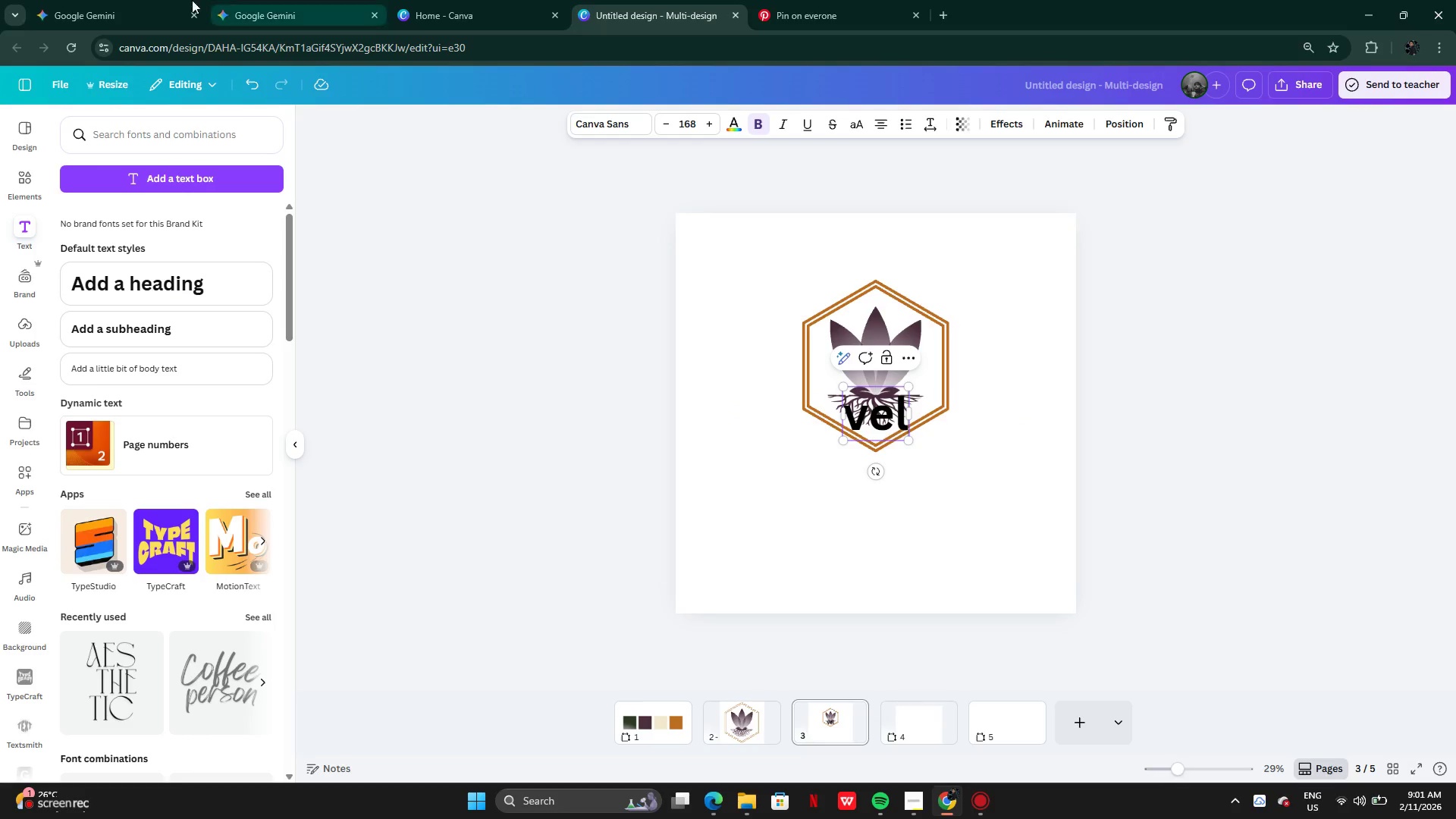 
left_click([130, 12])
 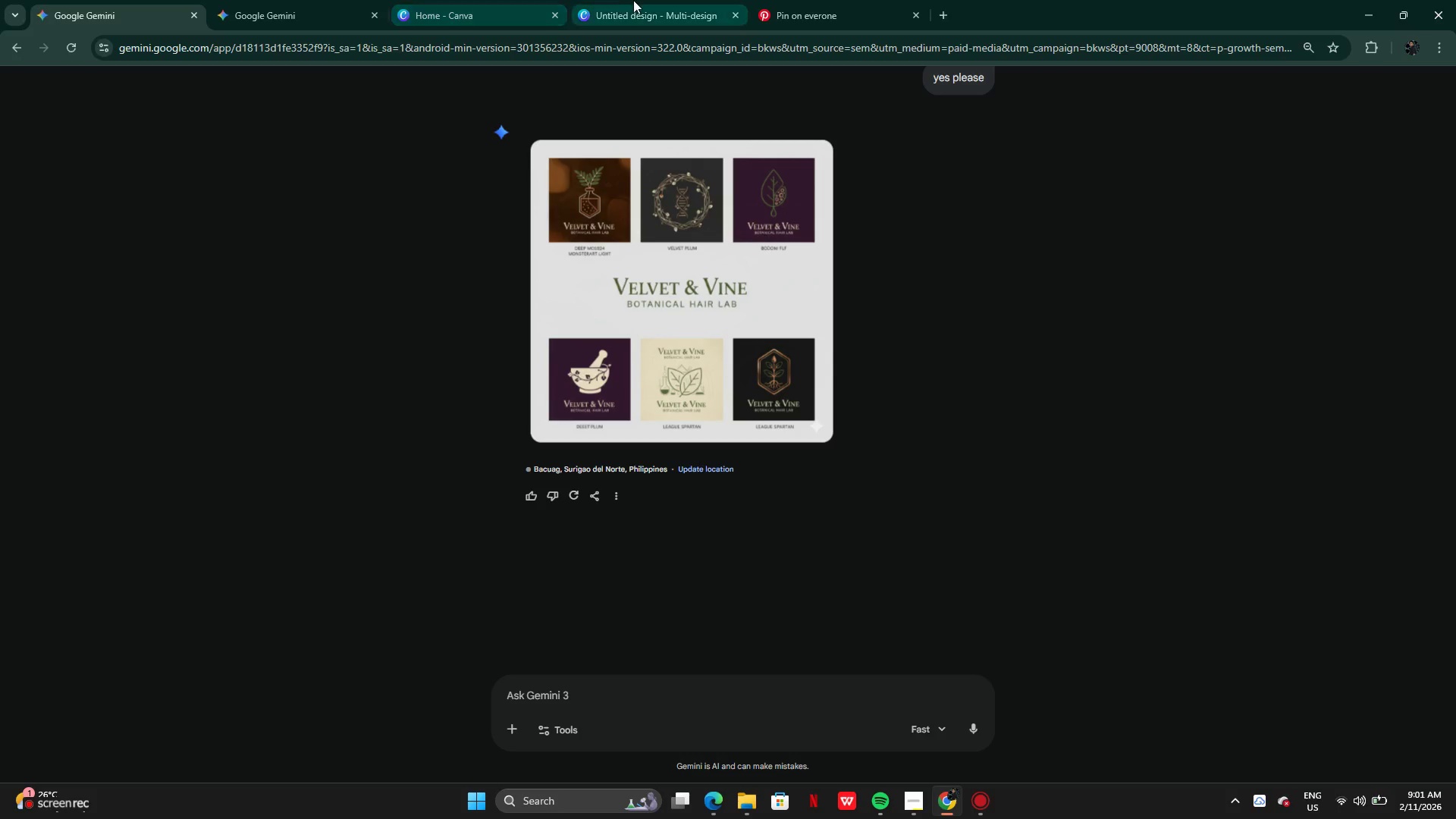 
left_click([639, 0])
 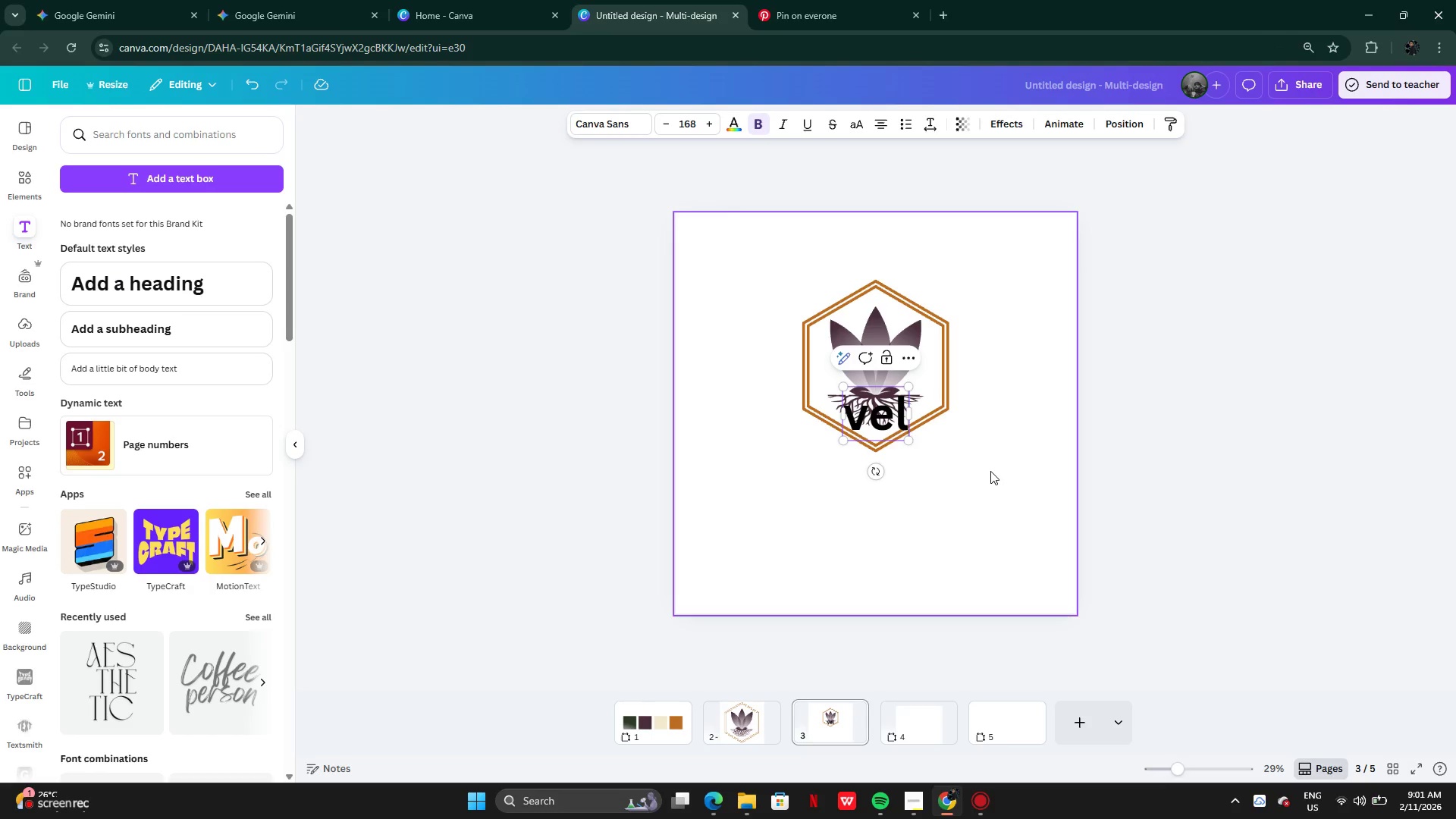 
key(Backspace)
key(Backspace)
key(Backspace)
key(Backspace)
type(VELVET & VINE)
 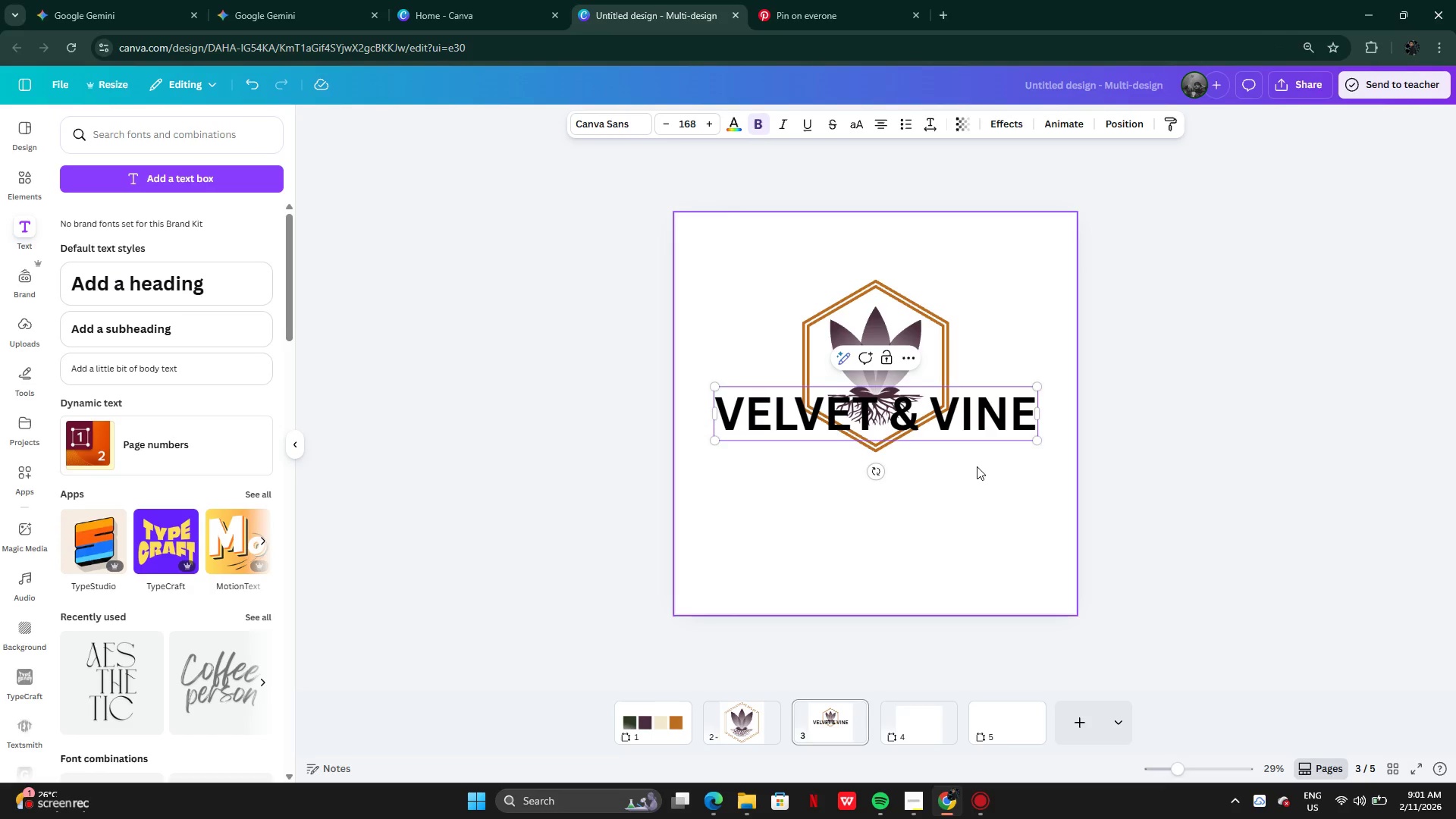 
left_click_drag(start_coordinate=[1300, 453], to_coordinate=[1293, 452])
 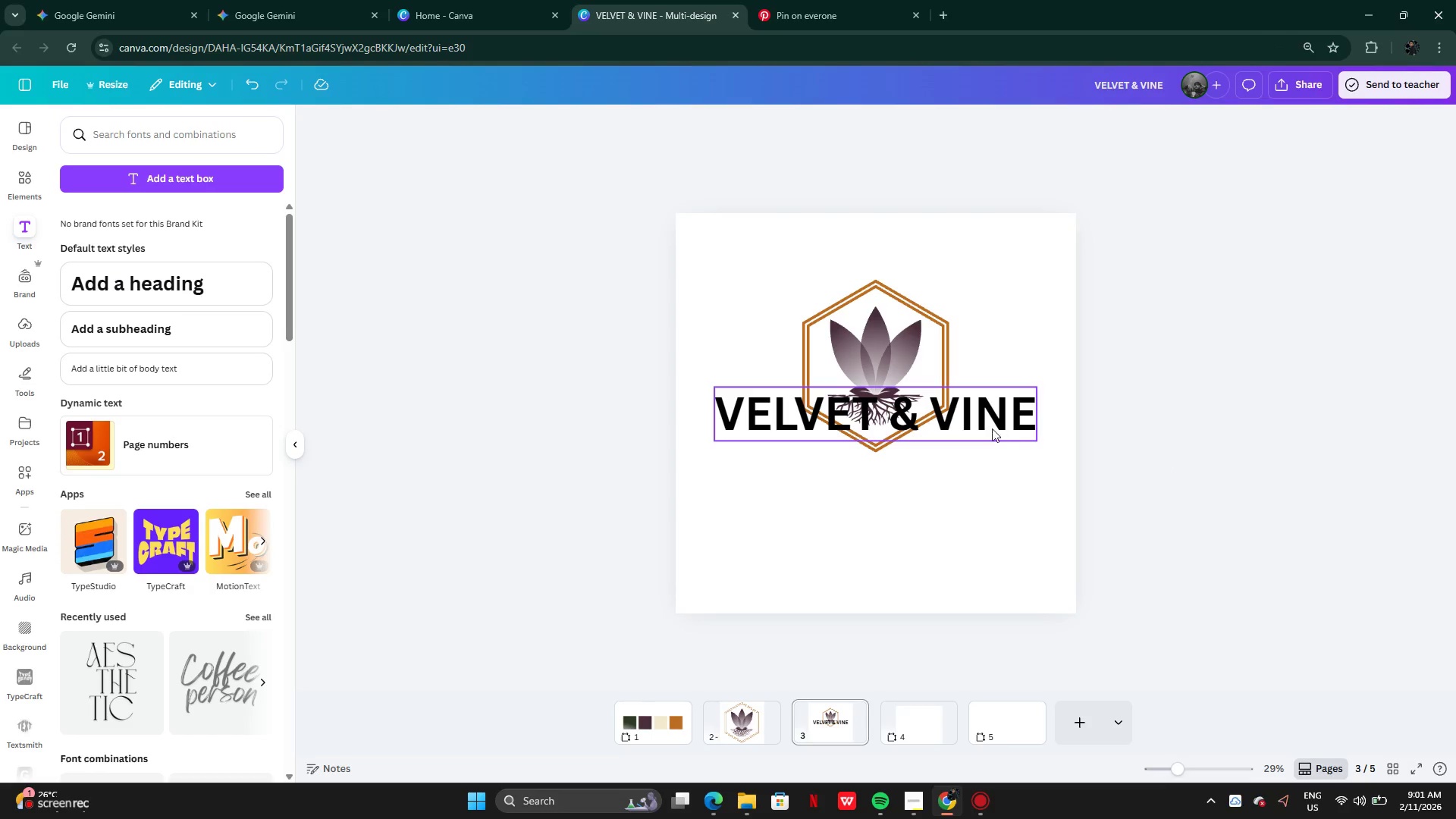 
left_click_drag(start_coordinate=[990, 428], to_coordinate=[1002, 510])
 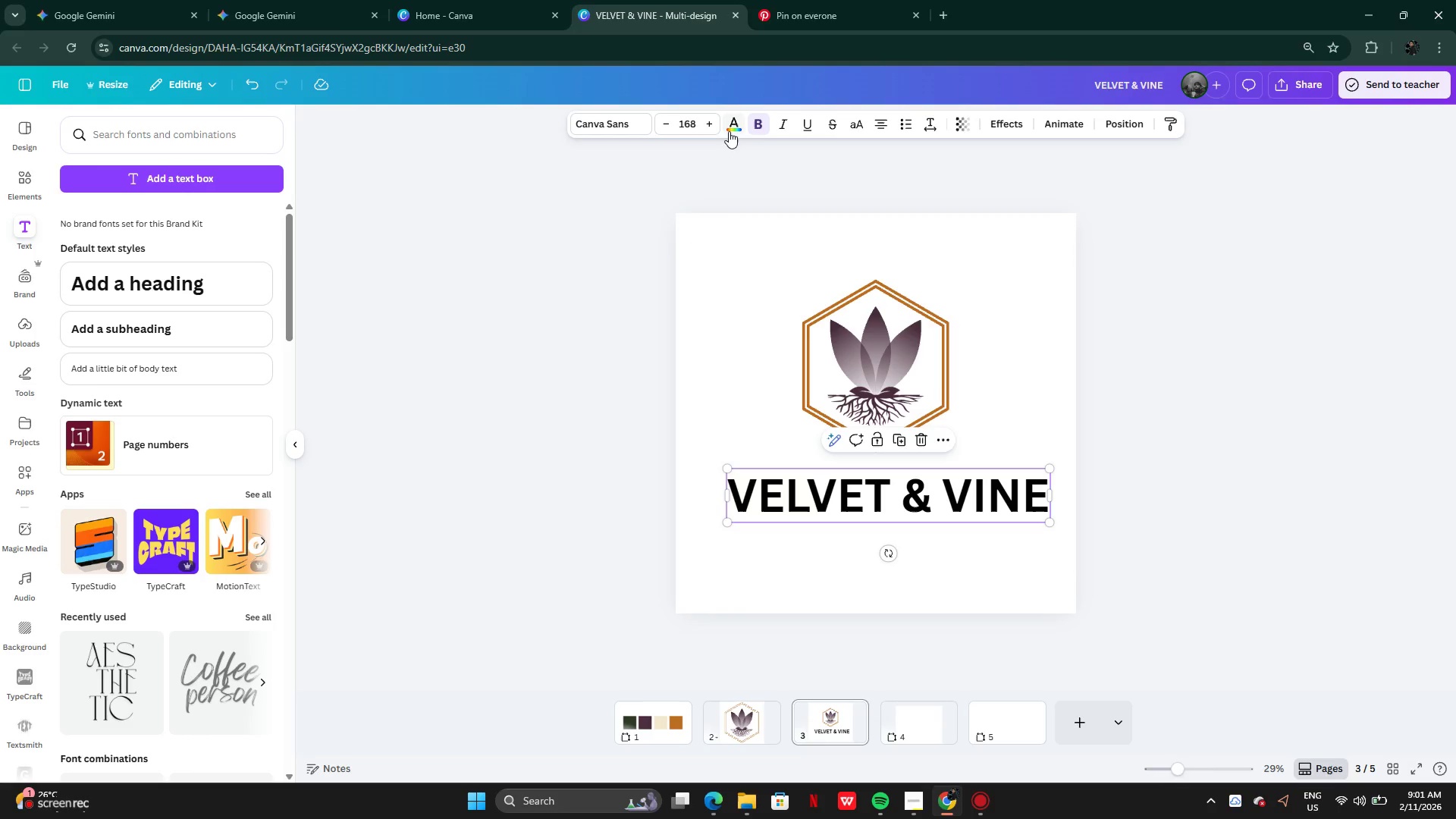 
left_click([729, 131])
 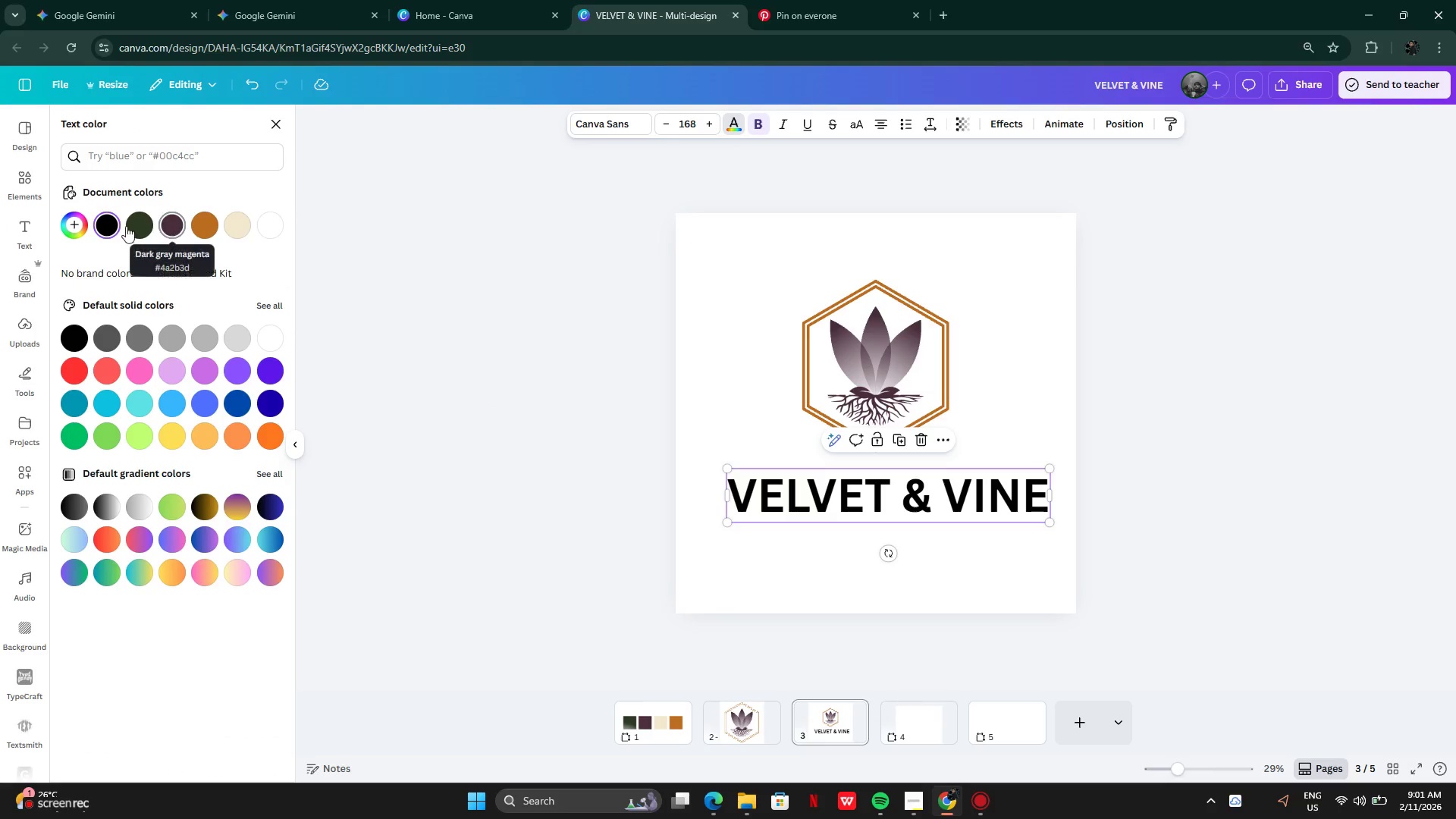 
left_click([135, 229])
 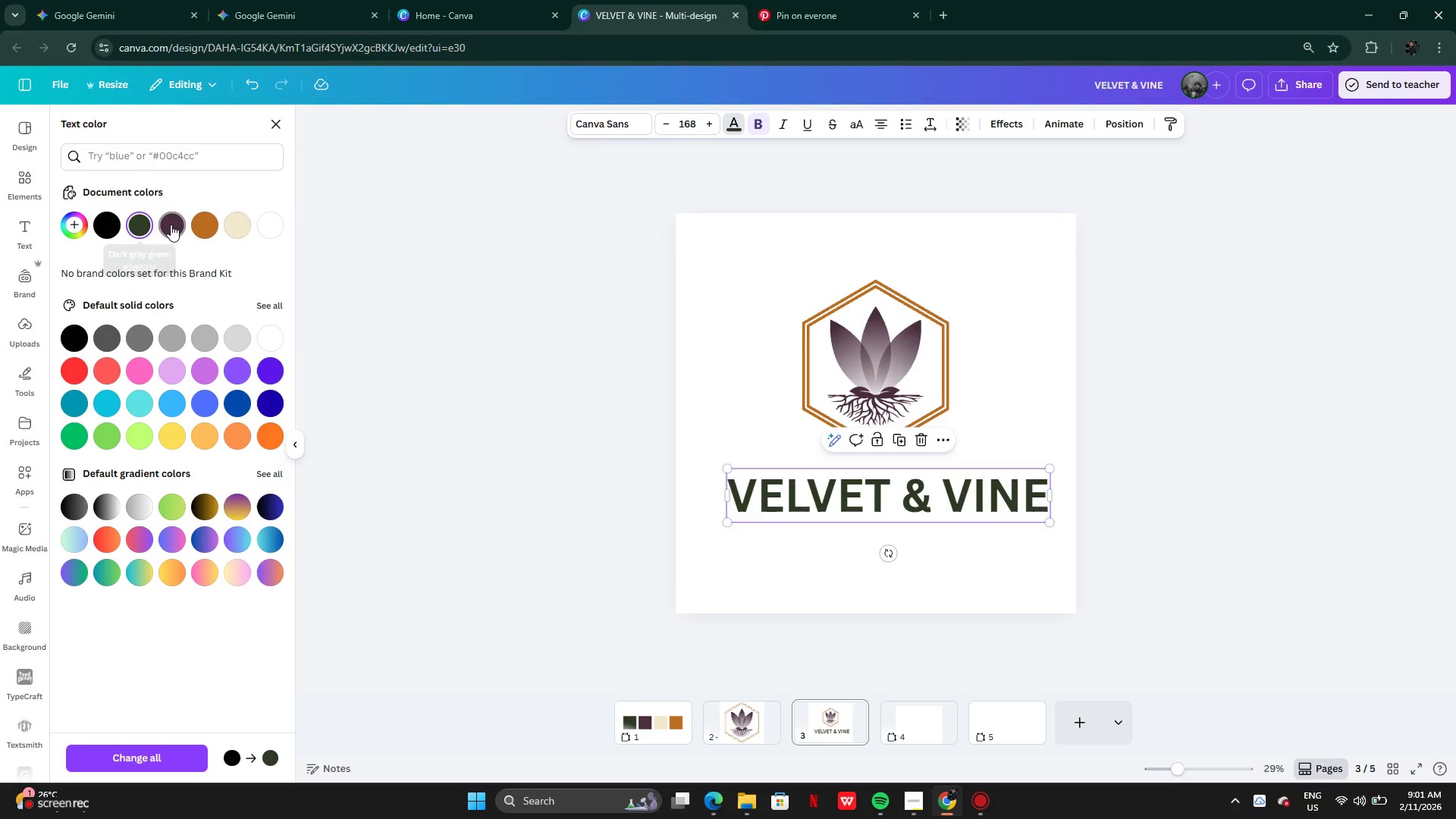 
left_click([174, 224])
 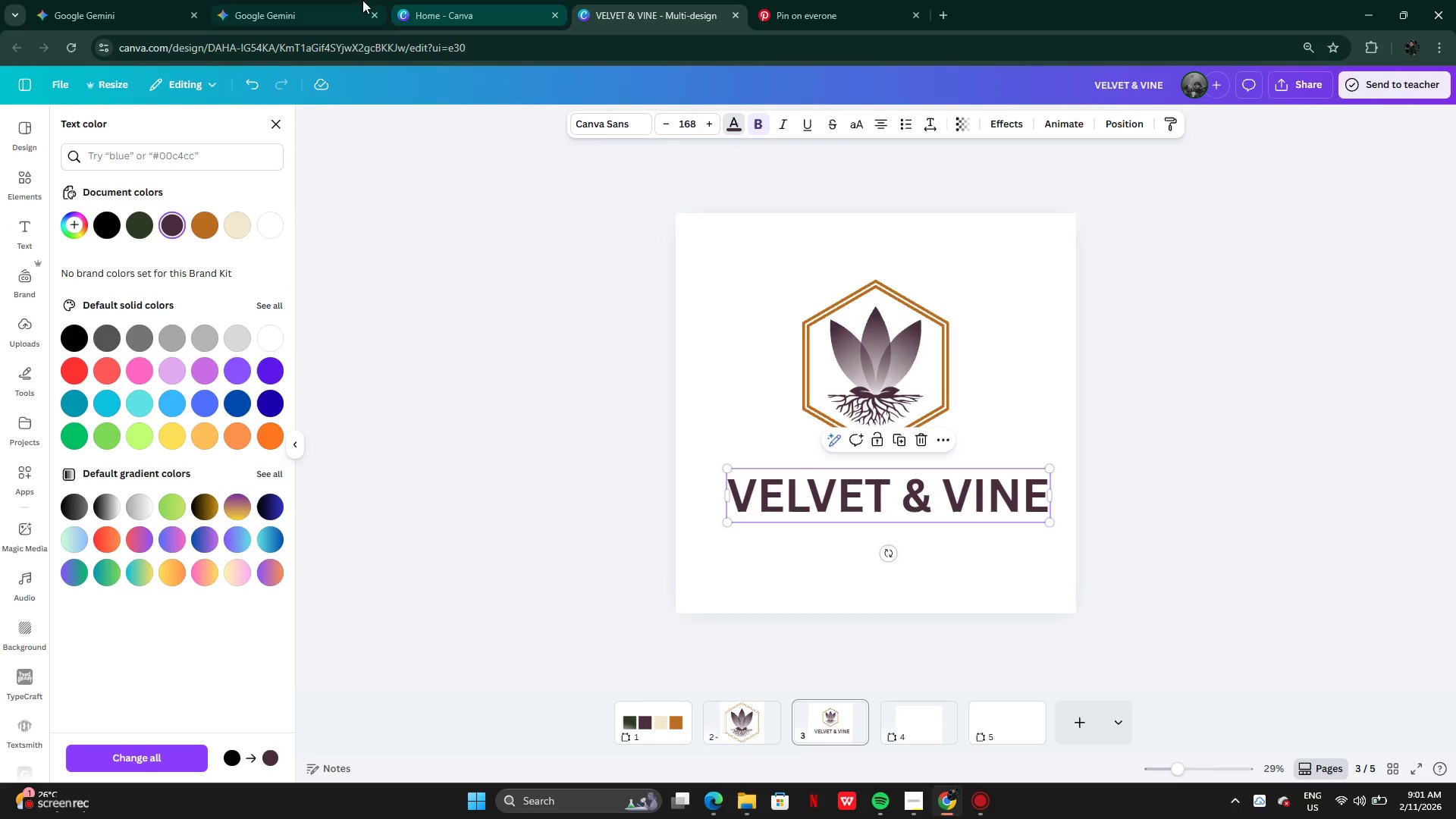 
left_click([287, 14])
 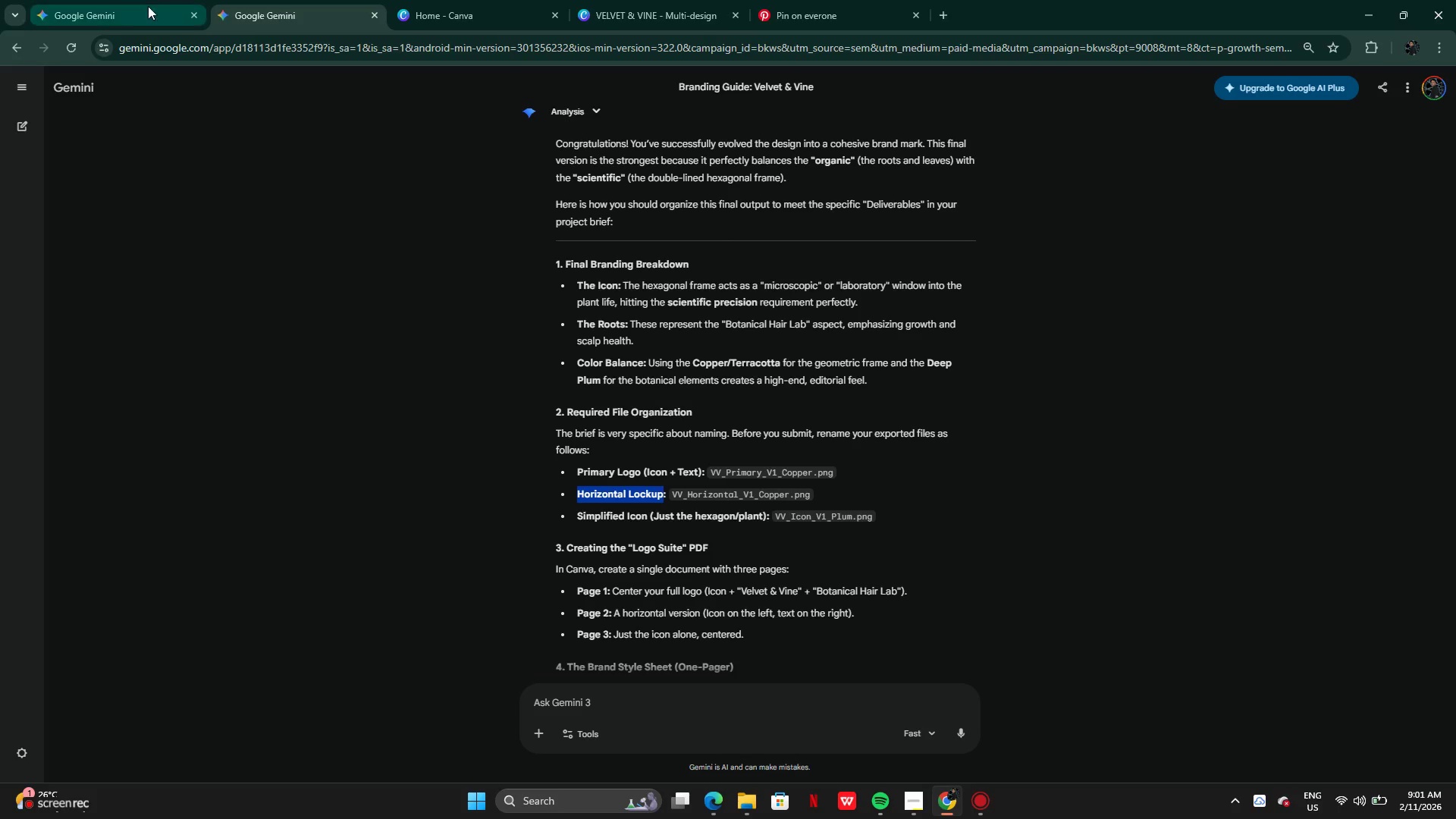 
left_click([123, 18])
 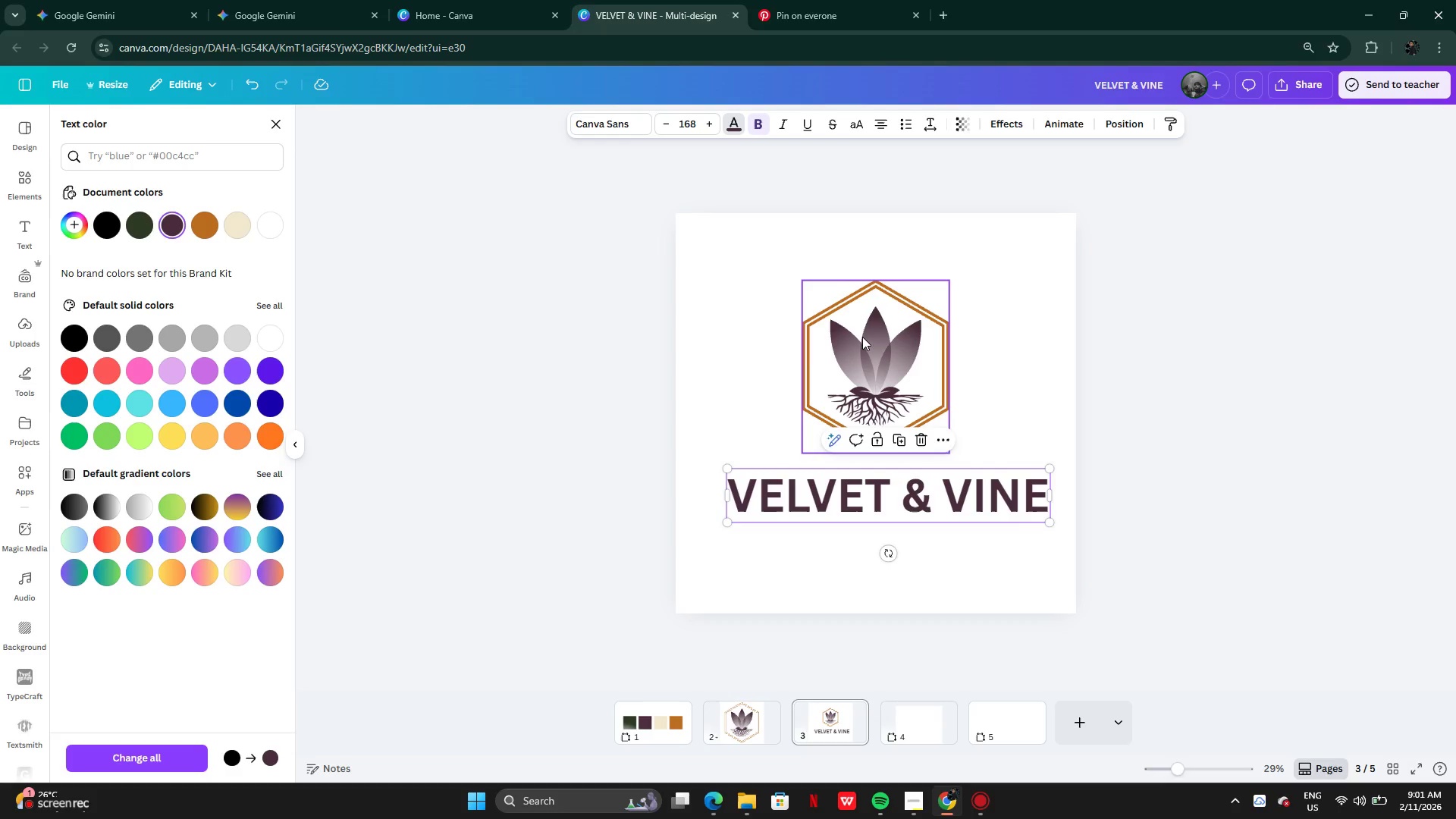 
left_click([579, 126])
 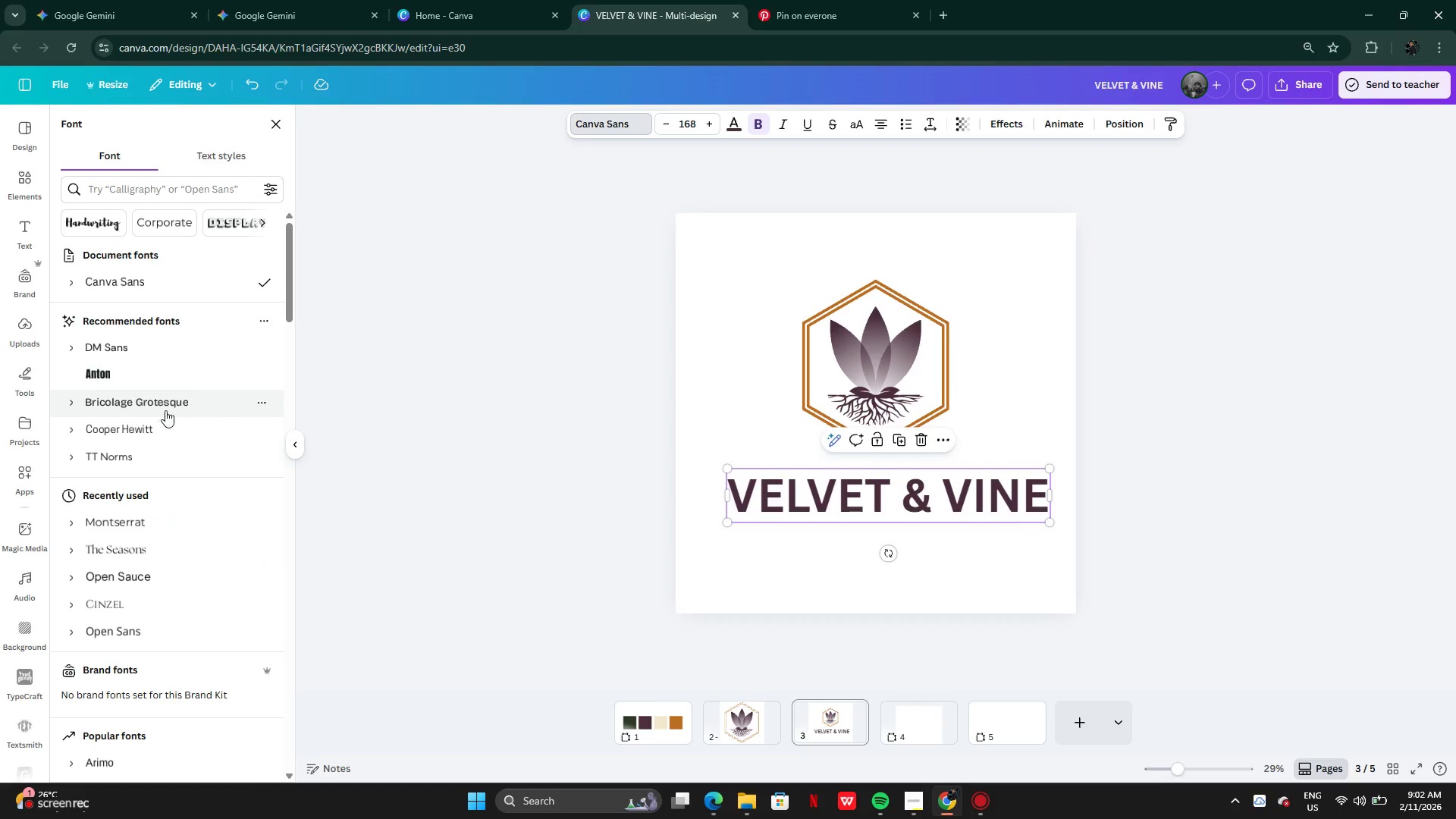 
left_click([150, 430])
 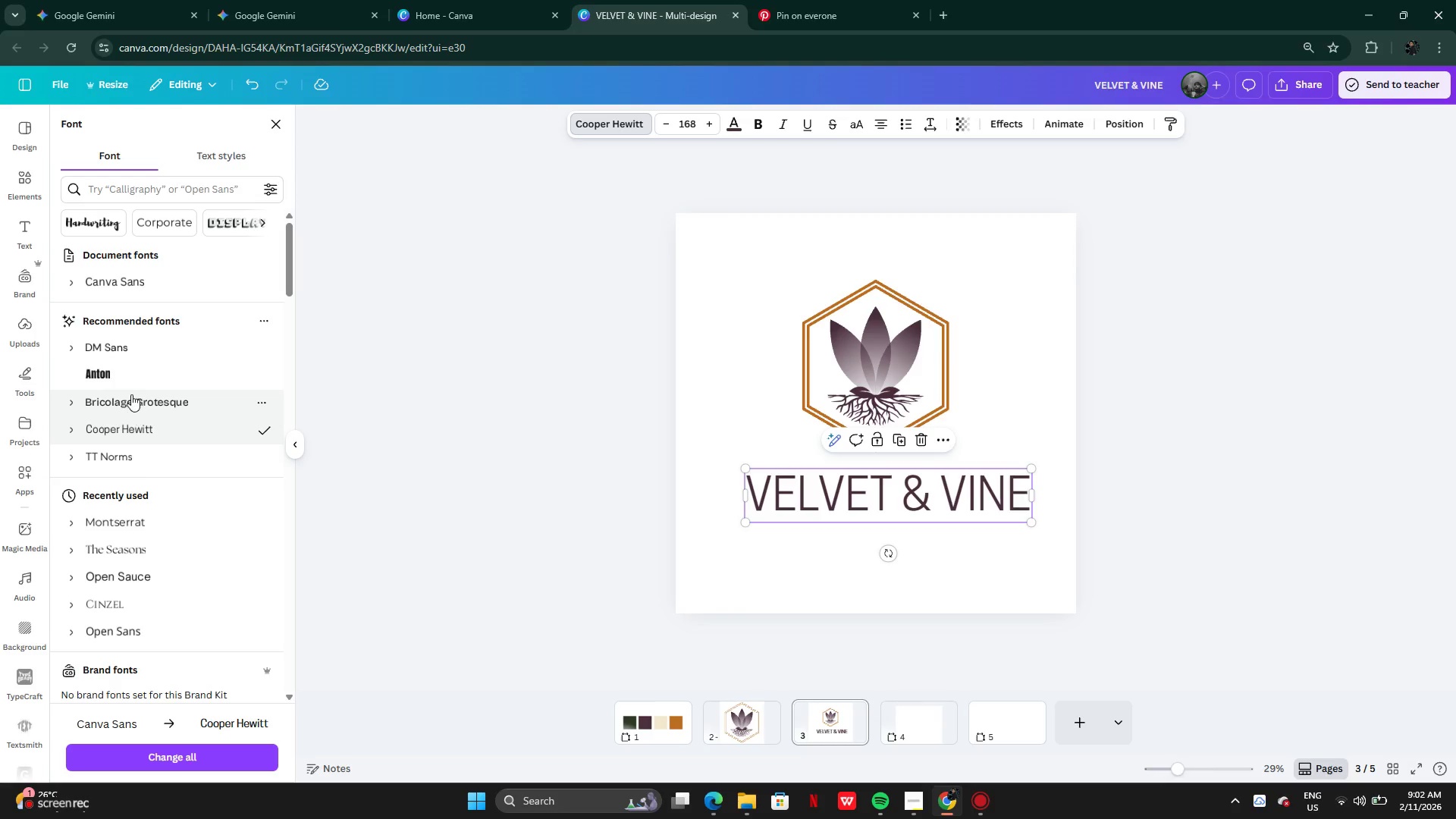 
wait(6.98)
 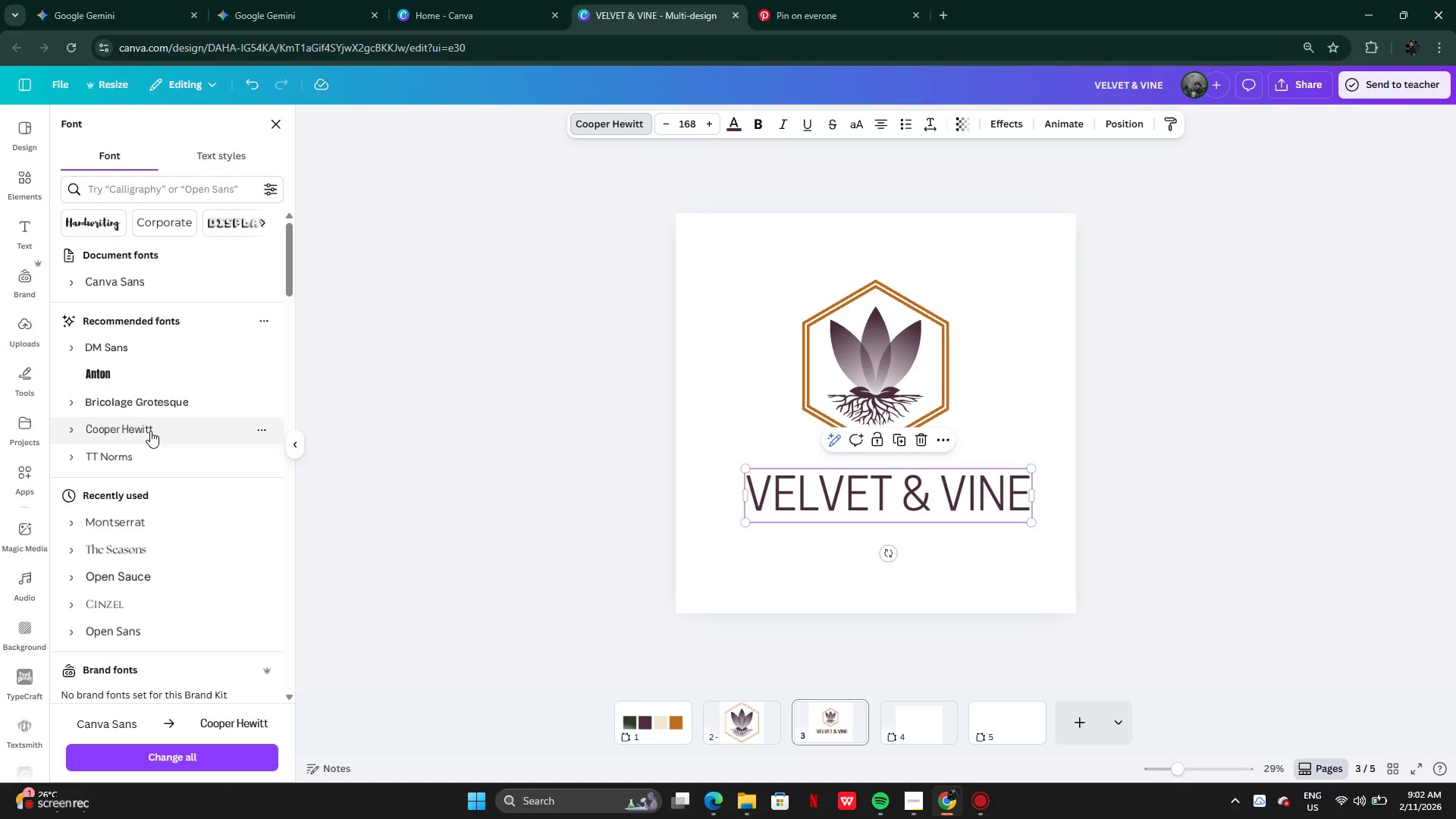 
left_click([140, 524])
 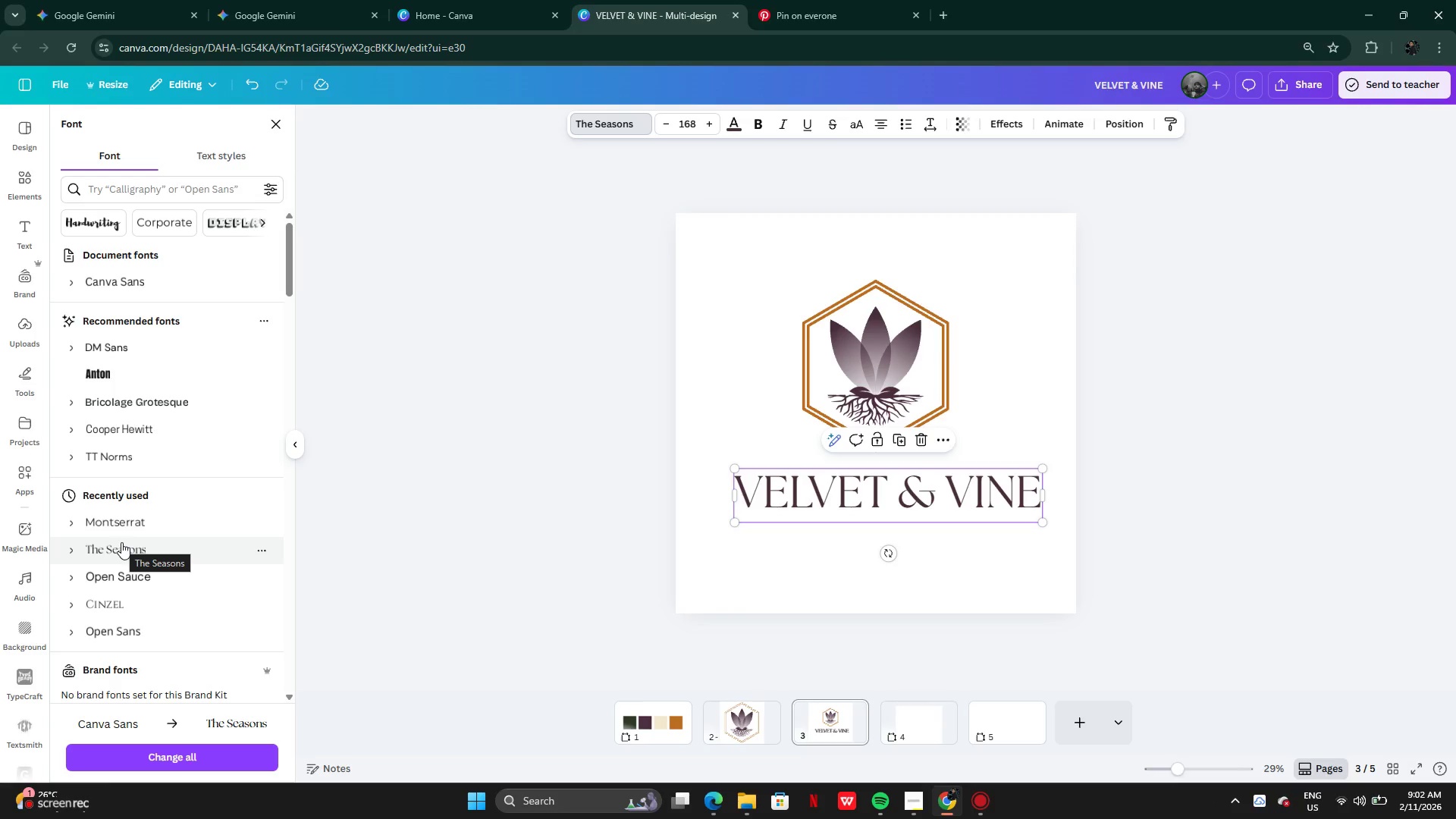 
wait(13.19)
 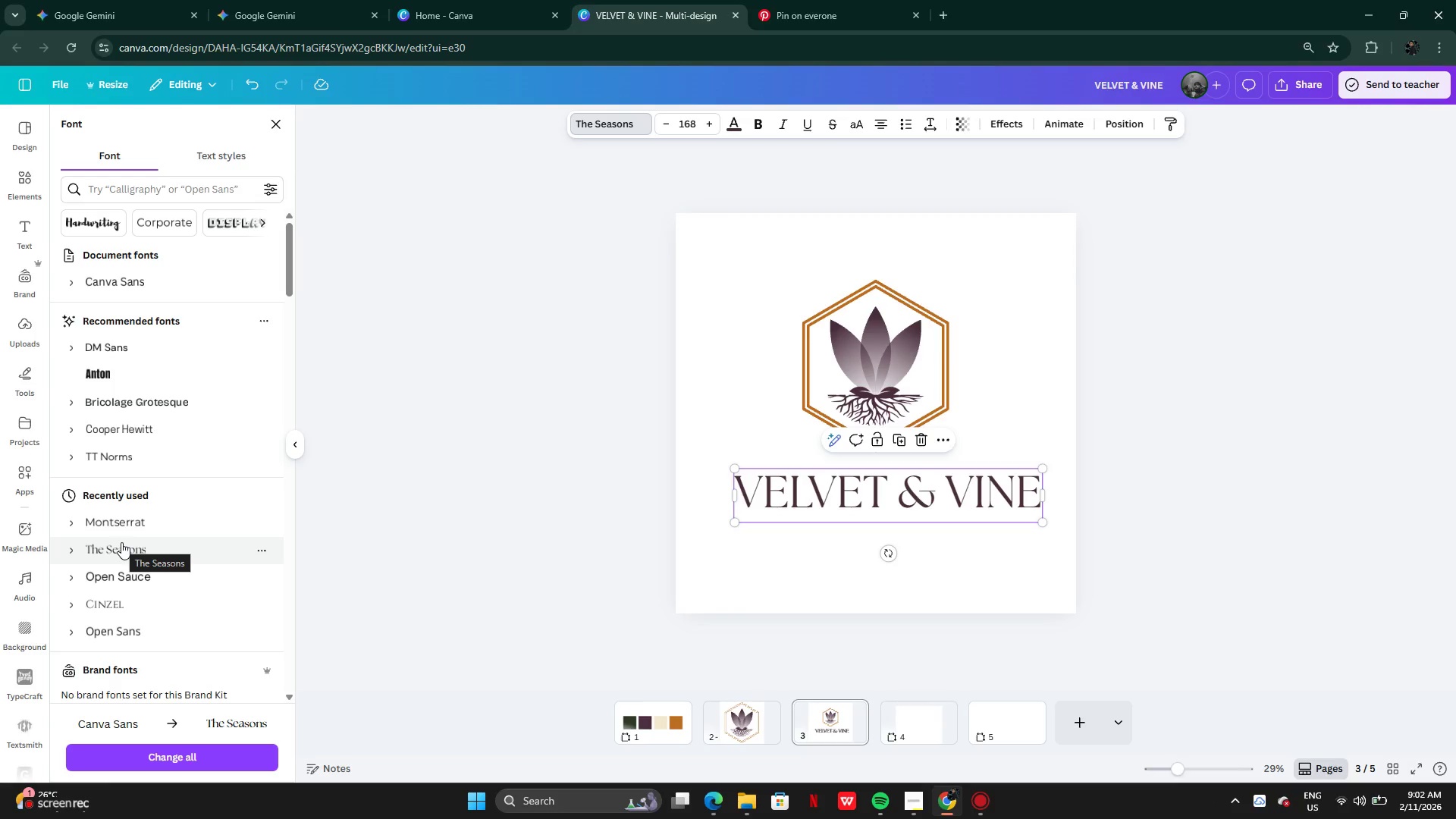 
left_click_drag(start_coordinate=[893, 502], to_coordinate=[882, 498])
 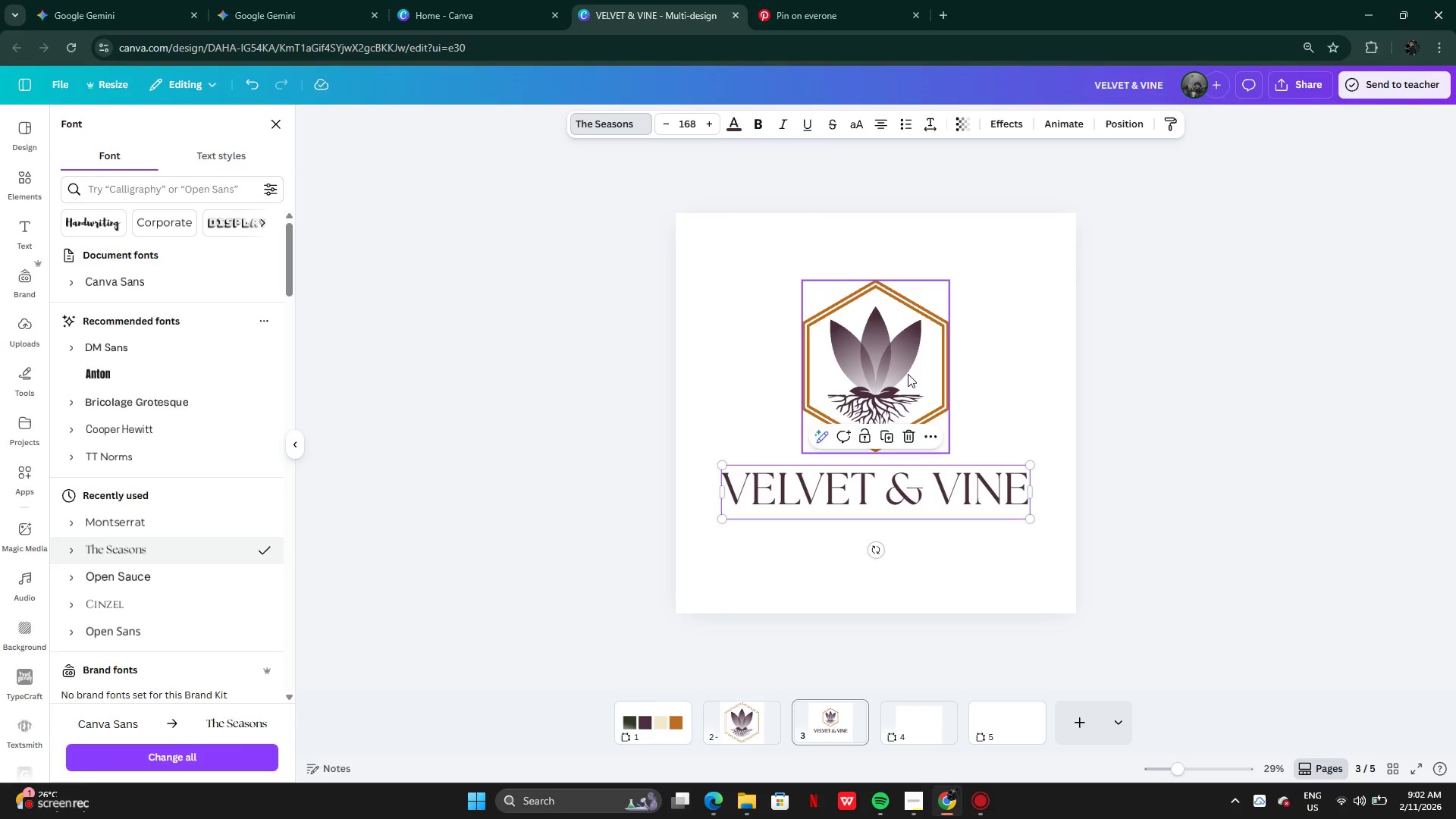 
left_click([908, 374])
 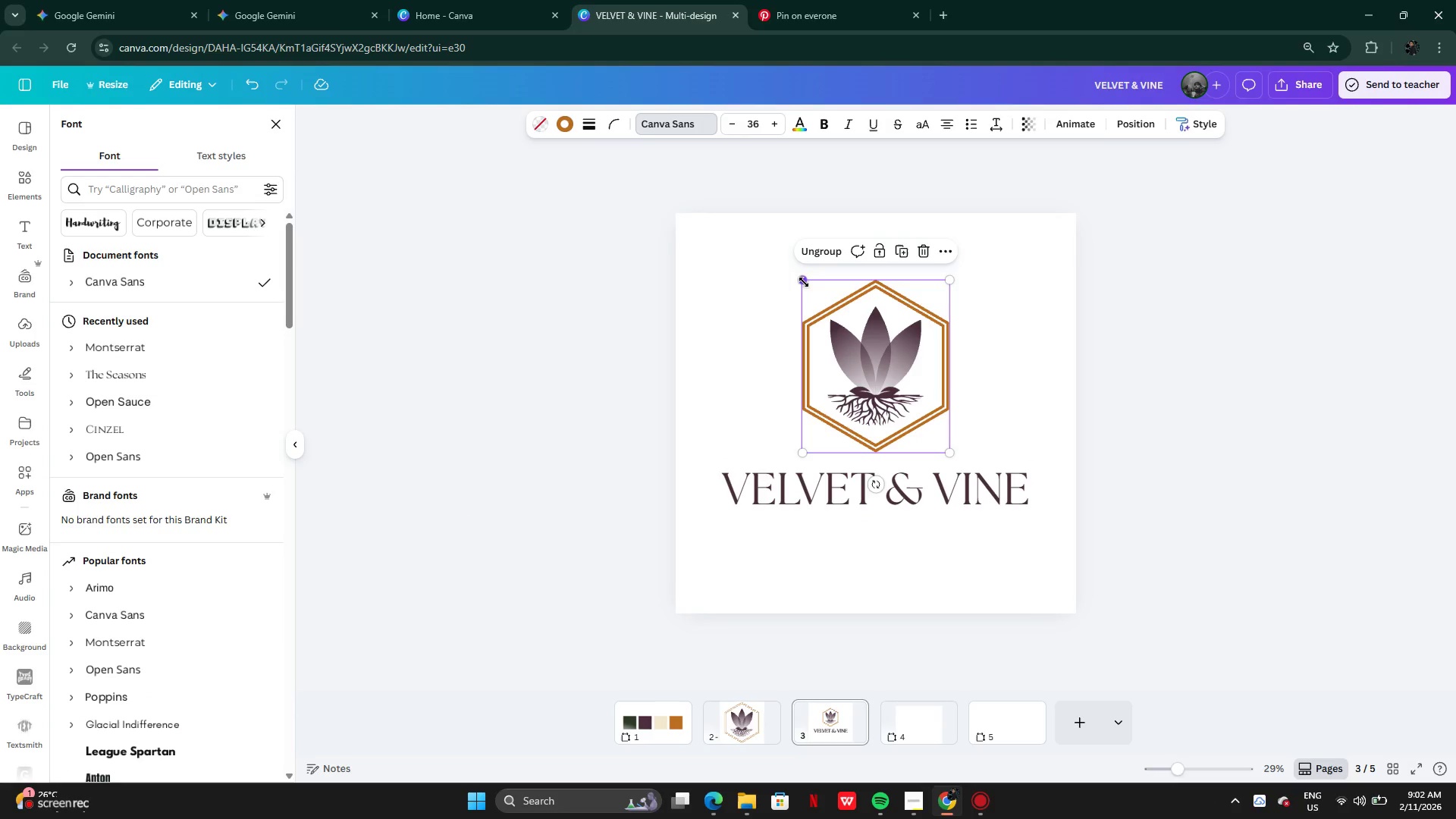 
left_click_drag(start_coordinate=[804, 281], to_coordinate=[784, 265])
 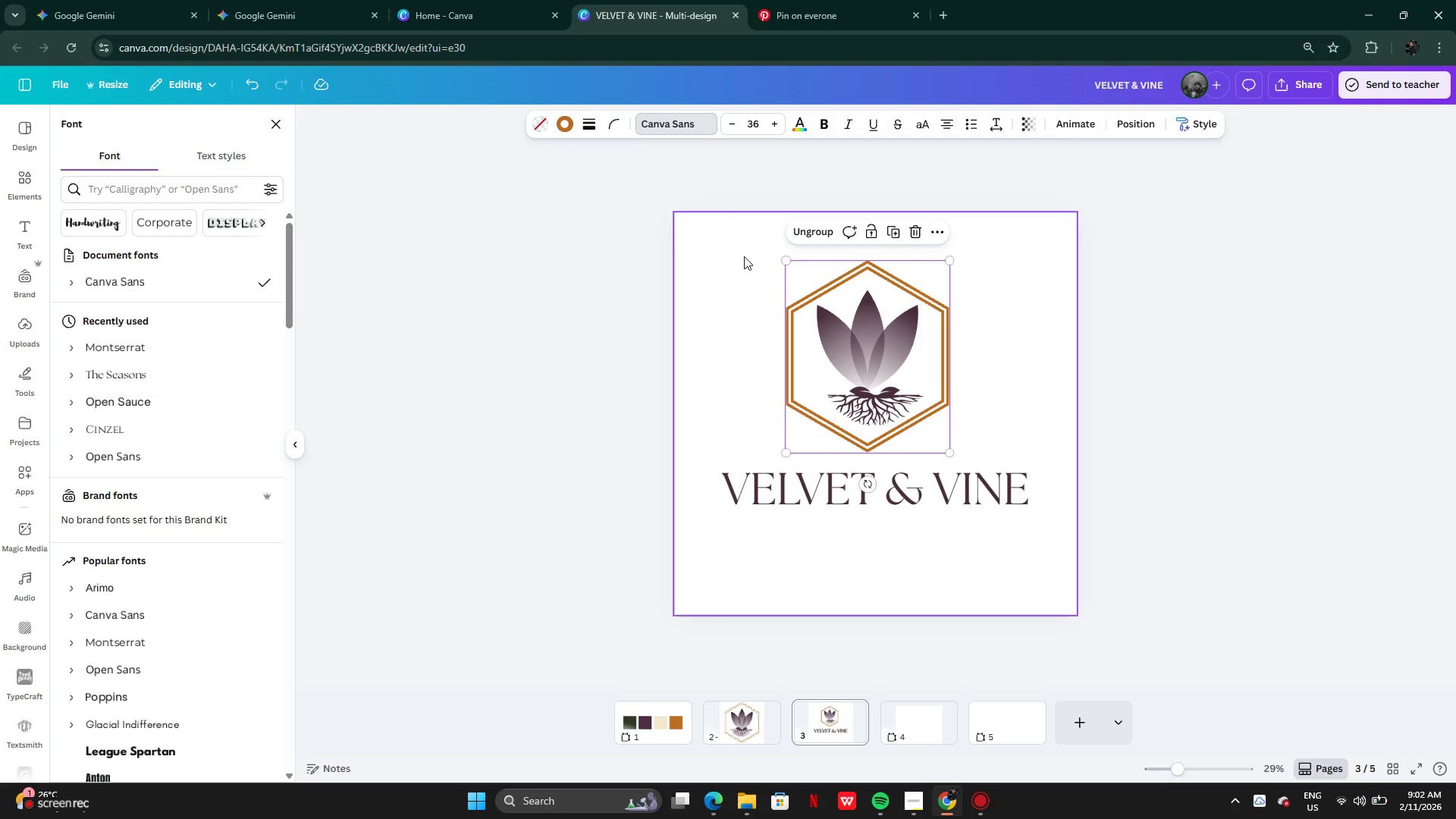 
key(Control+Z)
 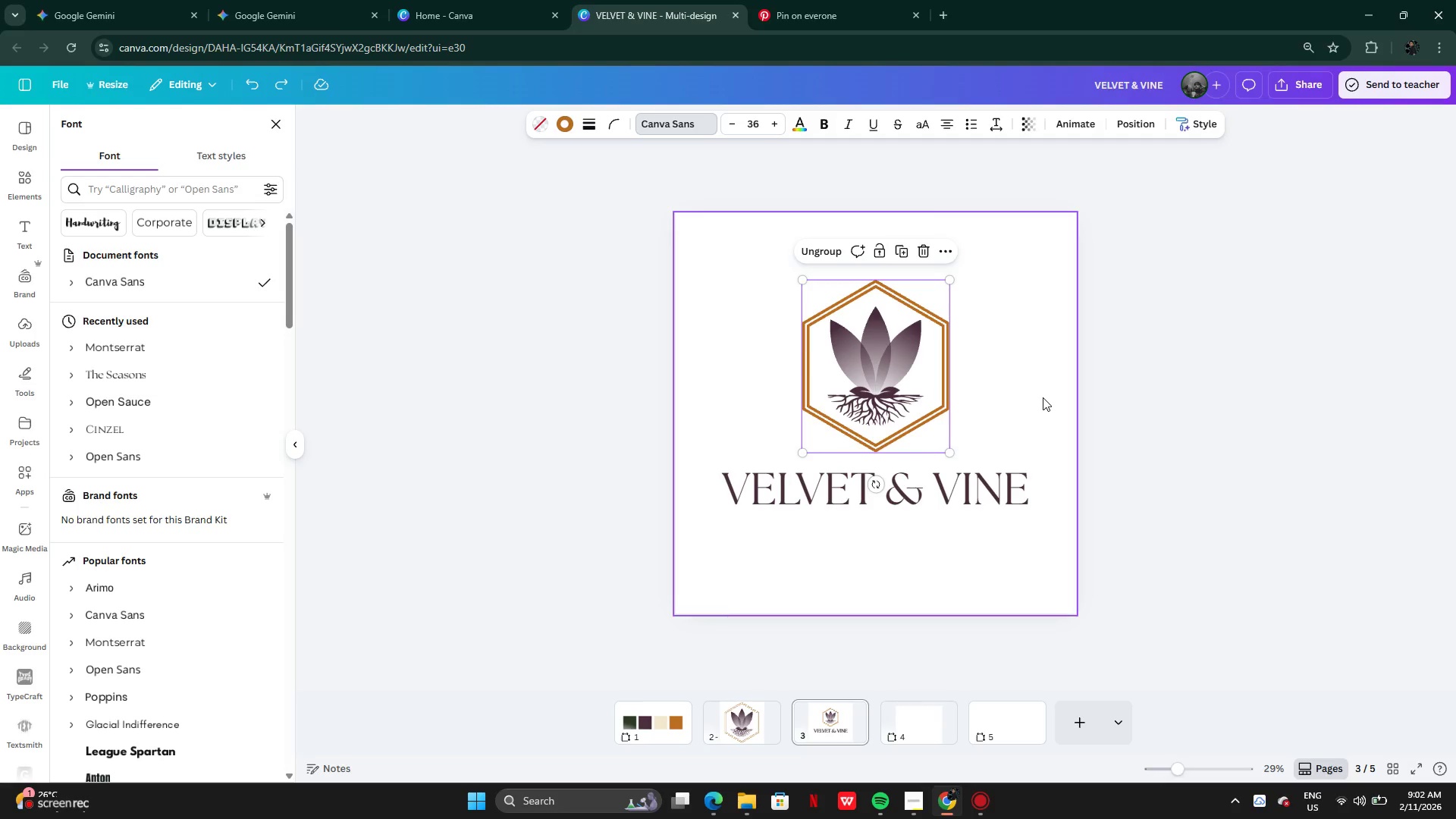 
left_click([1043, 397])
 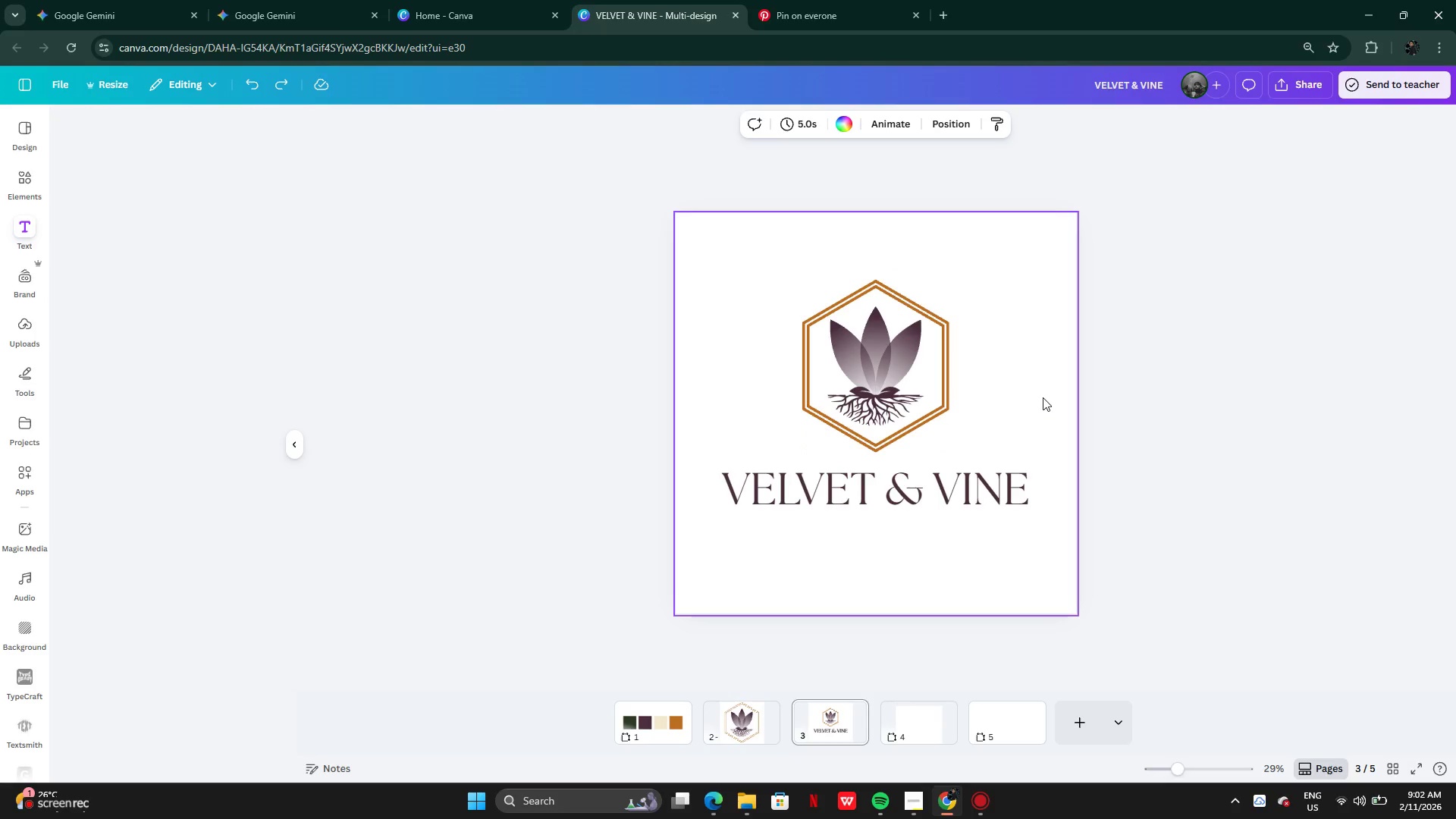 
left_click_drag(start_coordinate=[1043, 397], to_coordinate=[805, 317])
 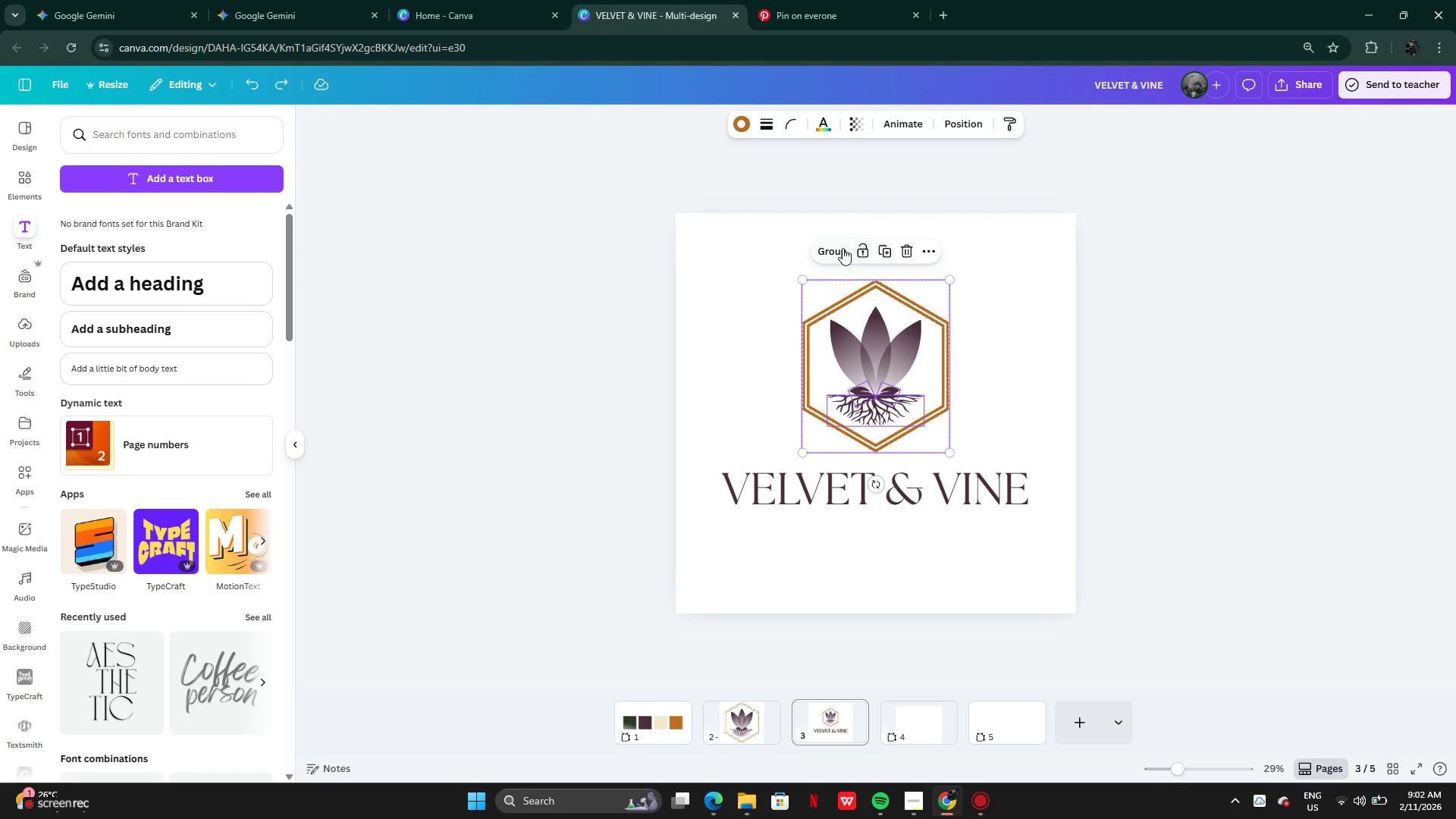 
left_click([834, 246])
 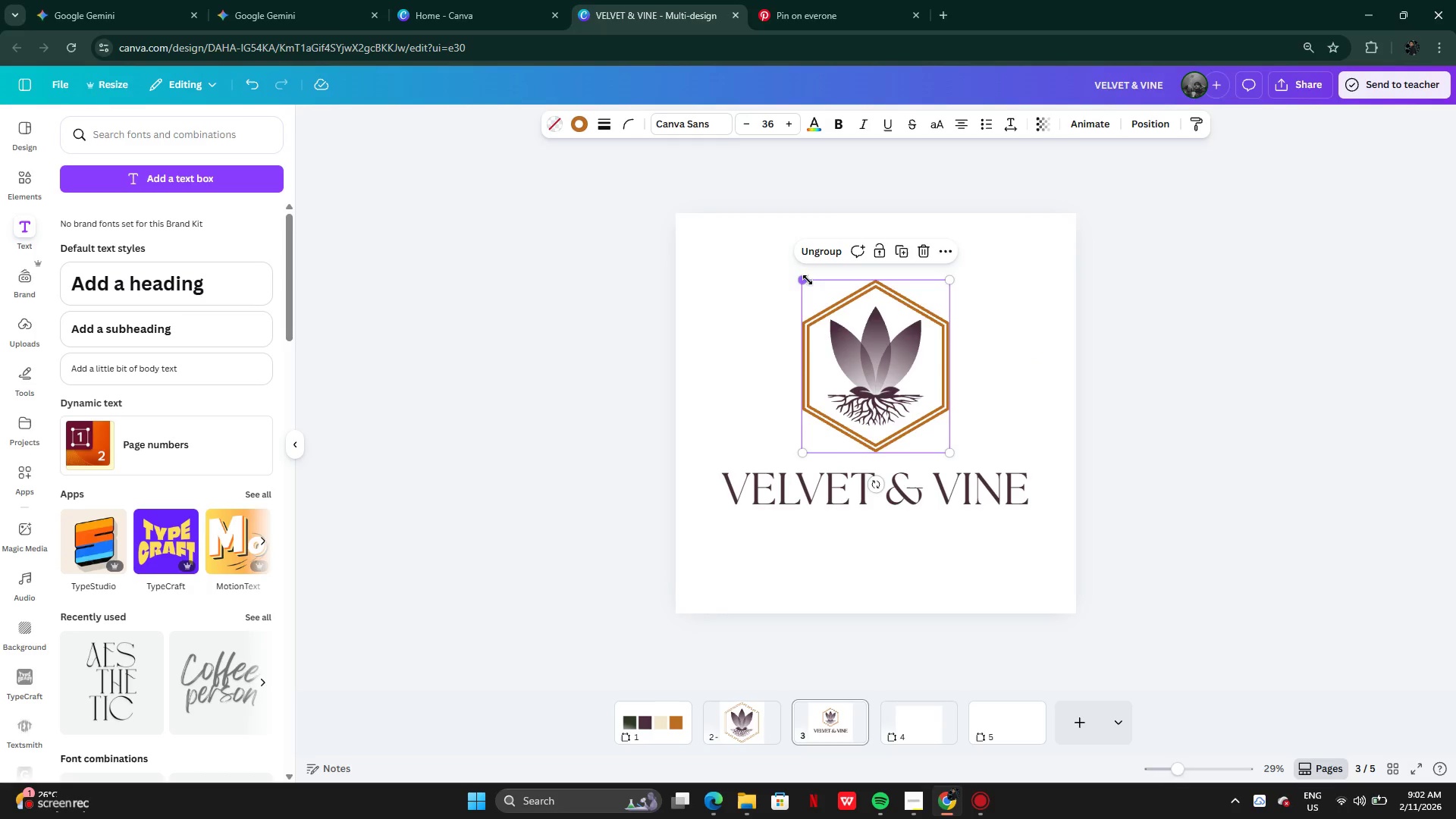 
left_click_drag(start_coordinate=[805, 278], to_coordinate=[788, 254])
 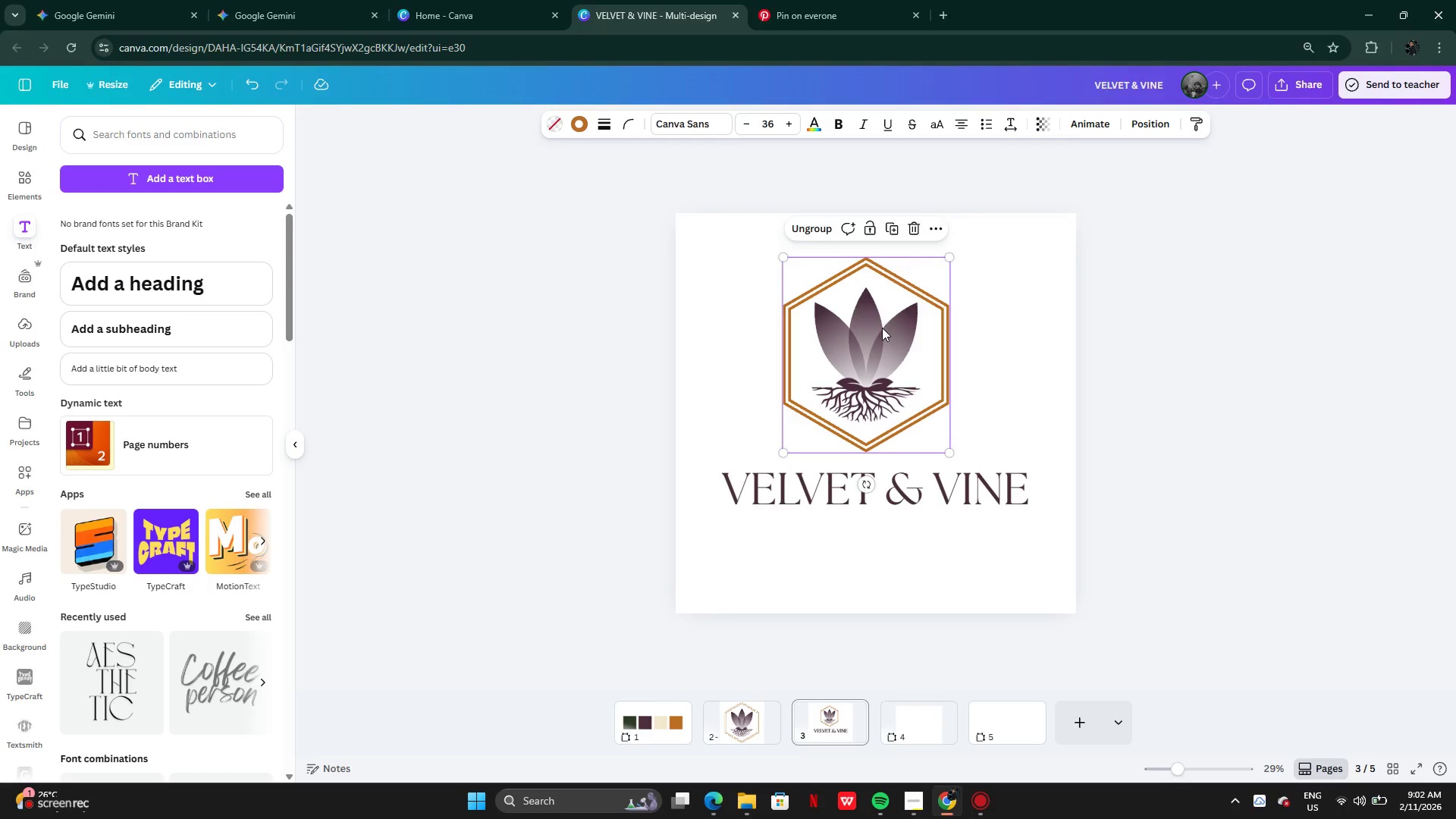 
left_click_drag(start_coordinate=[882, 327], to_coordinate=[896, 338])
 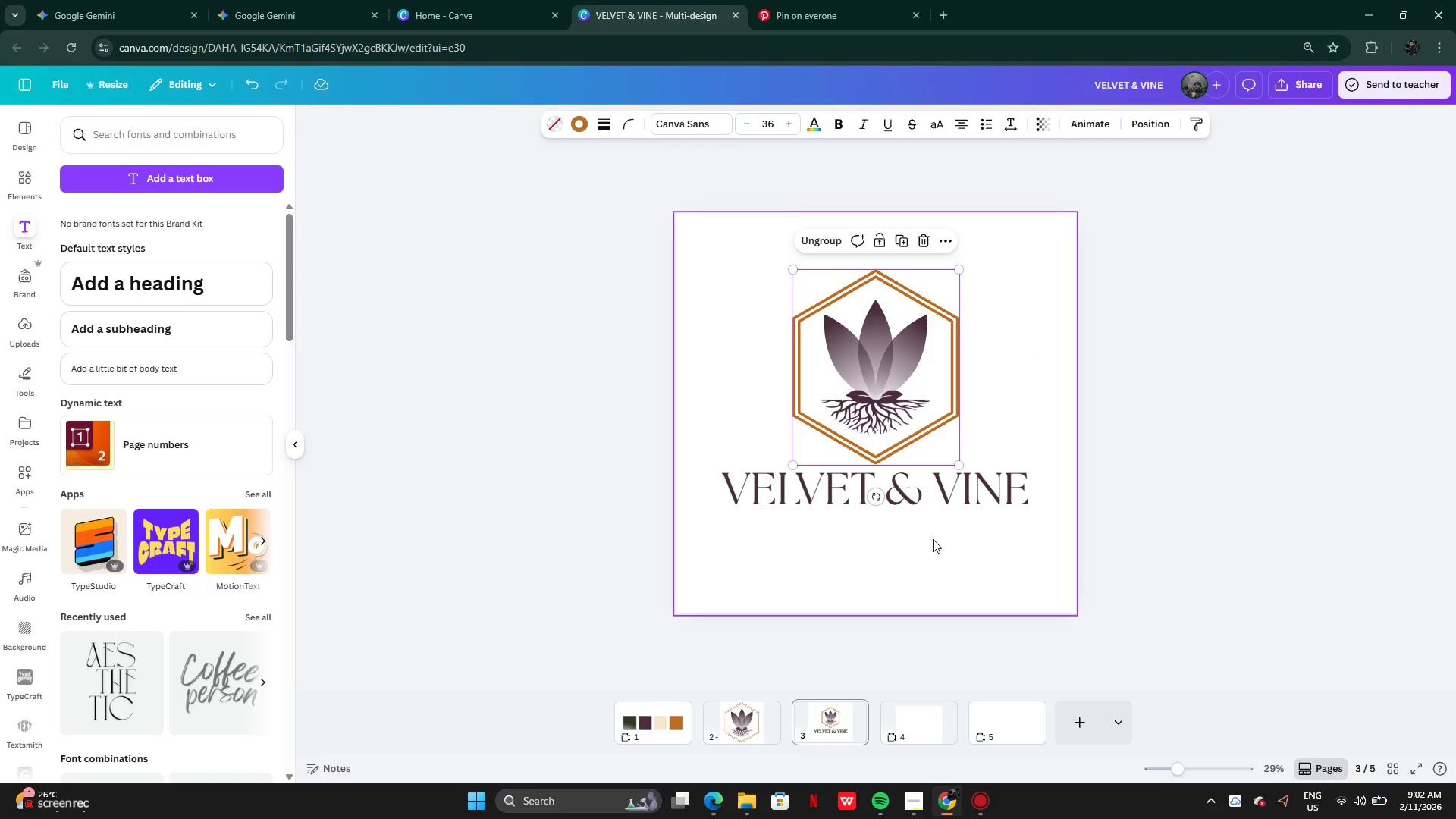 
left_click([933, 546])
 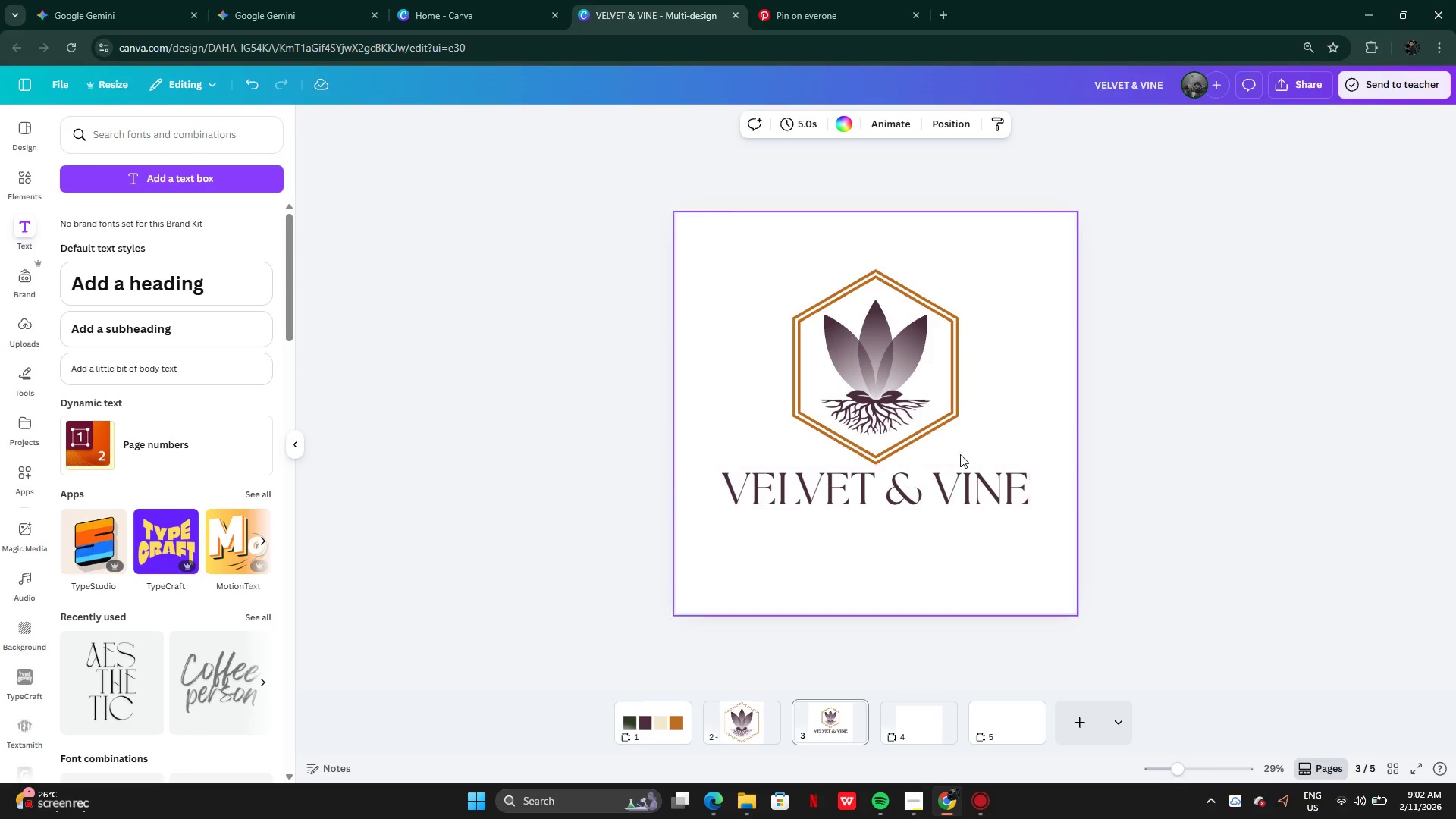 
left_click([954, 493])
 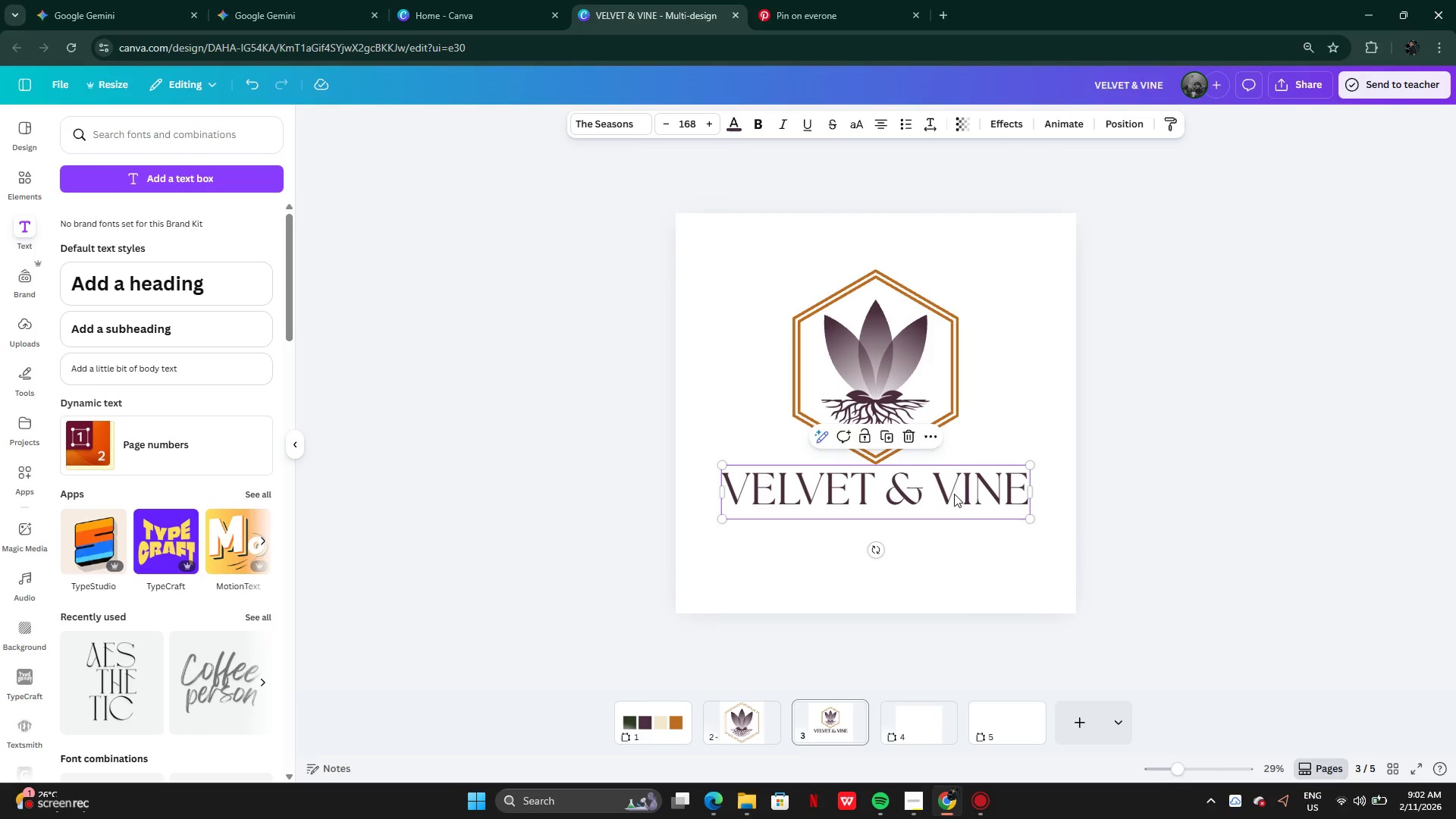 
key(ArrowDown)
 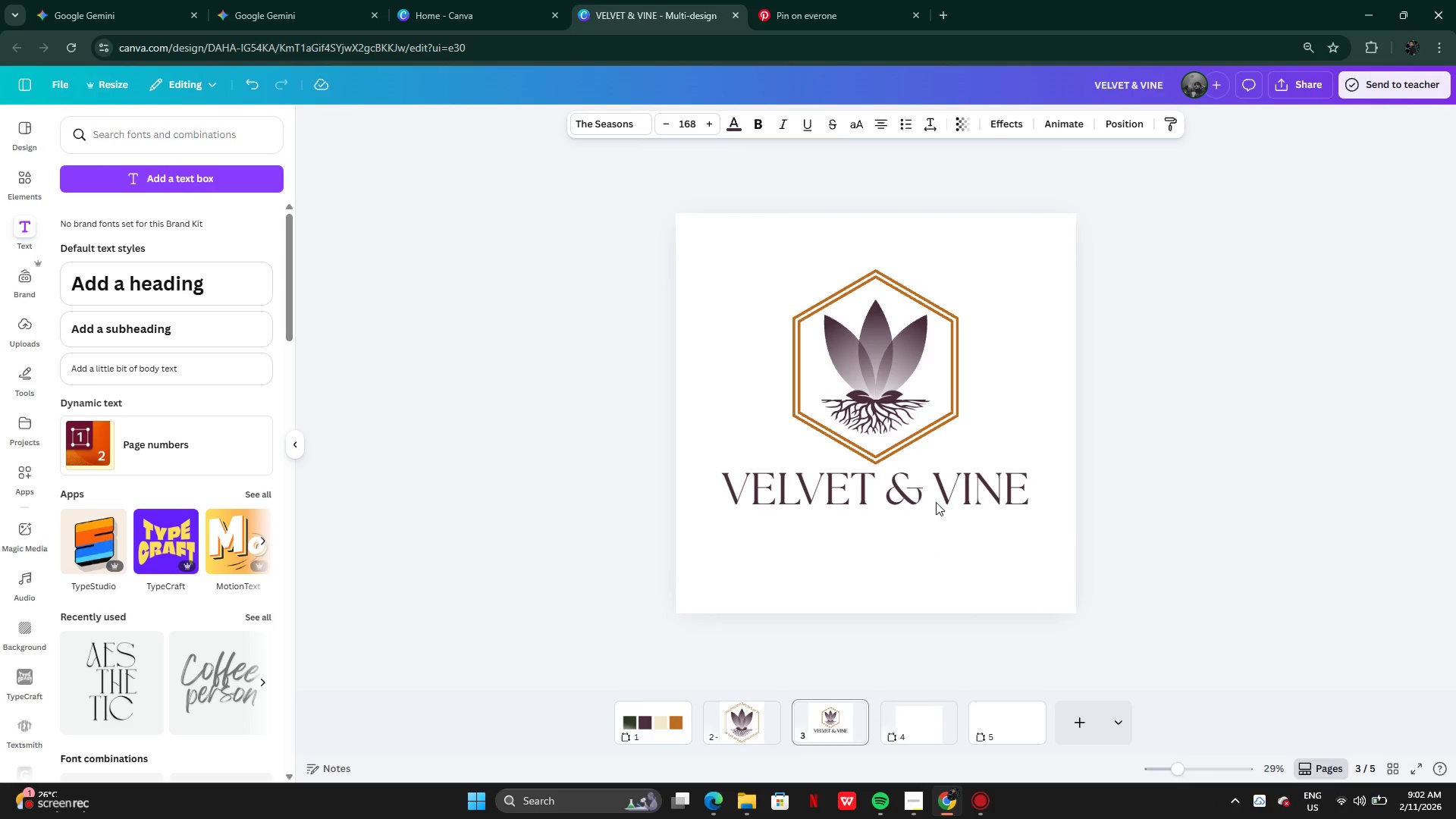 
key(ArrowDown)
 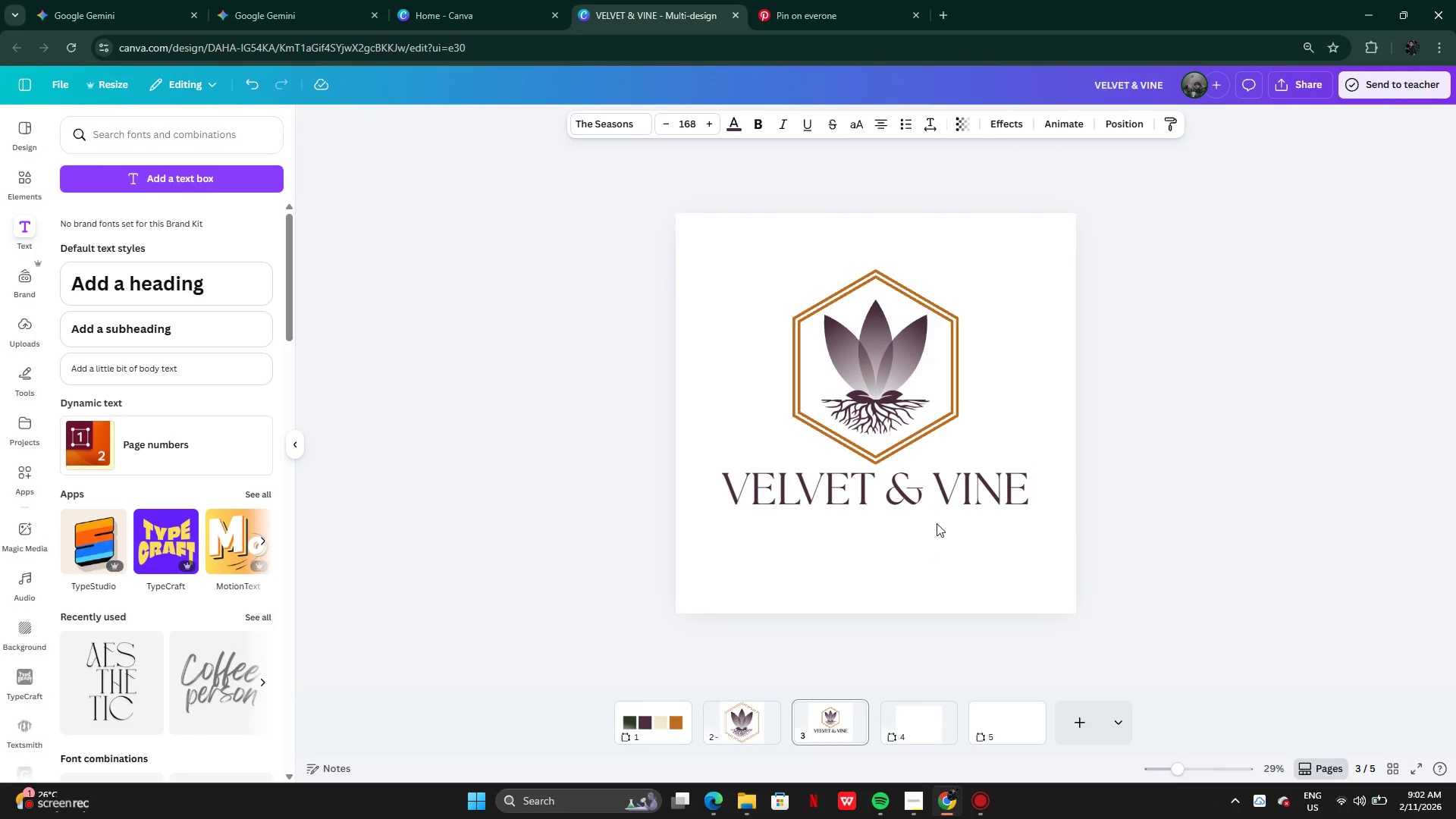 
left_click([937, 526])
 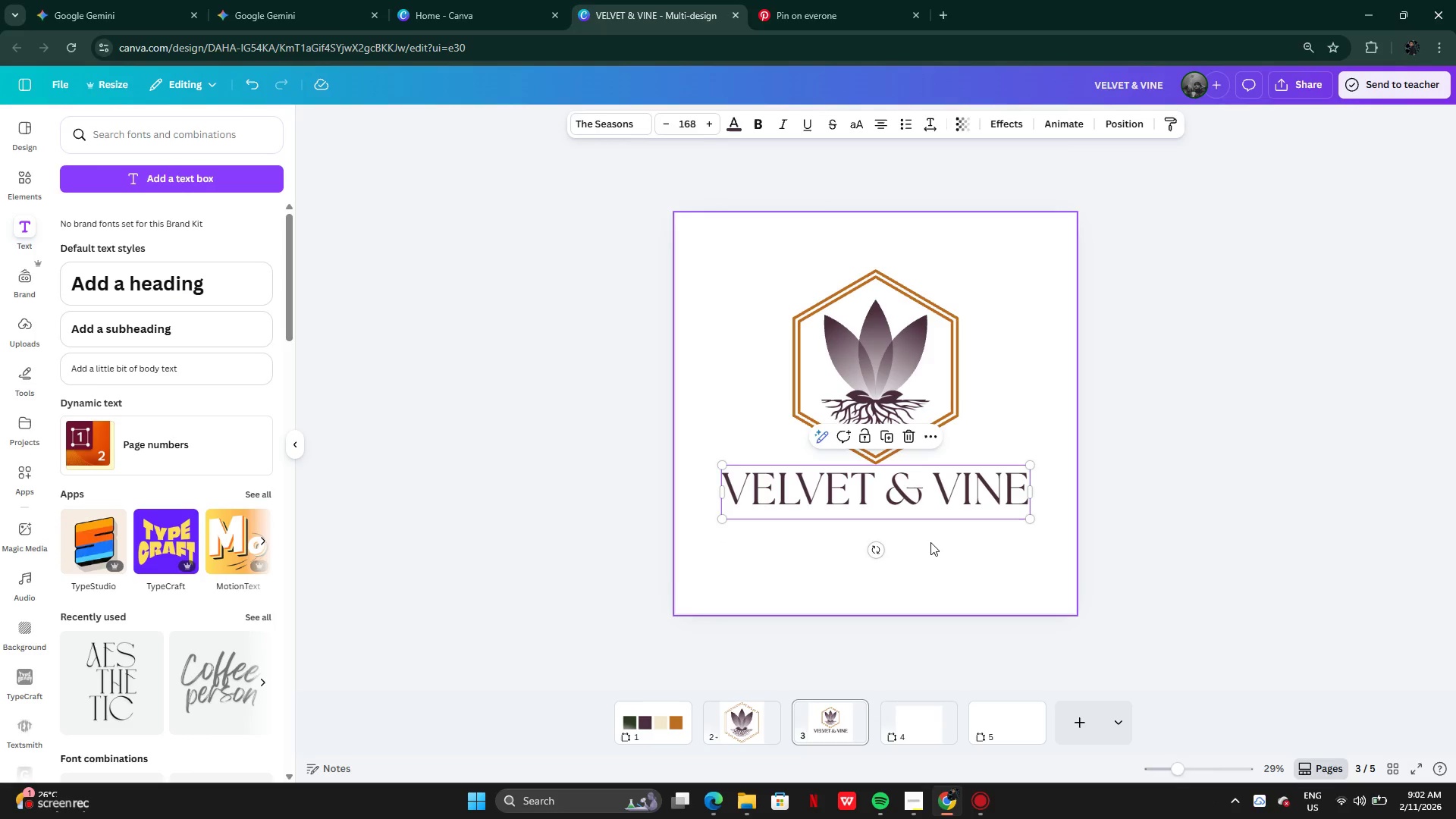 
wait(5.2)
 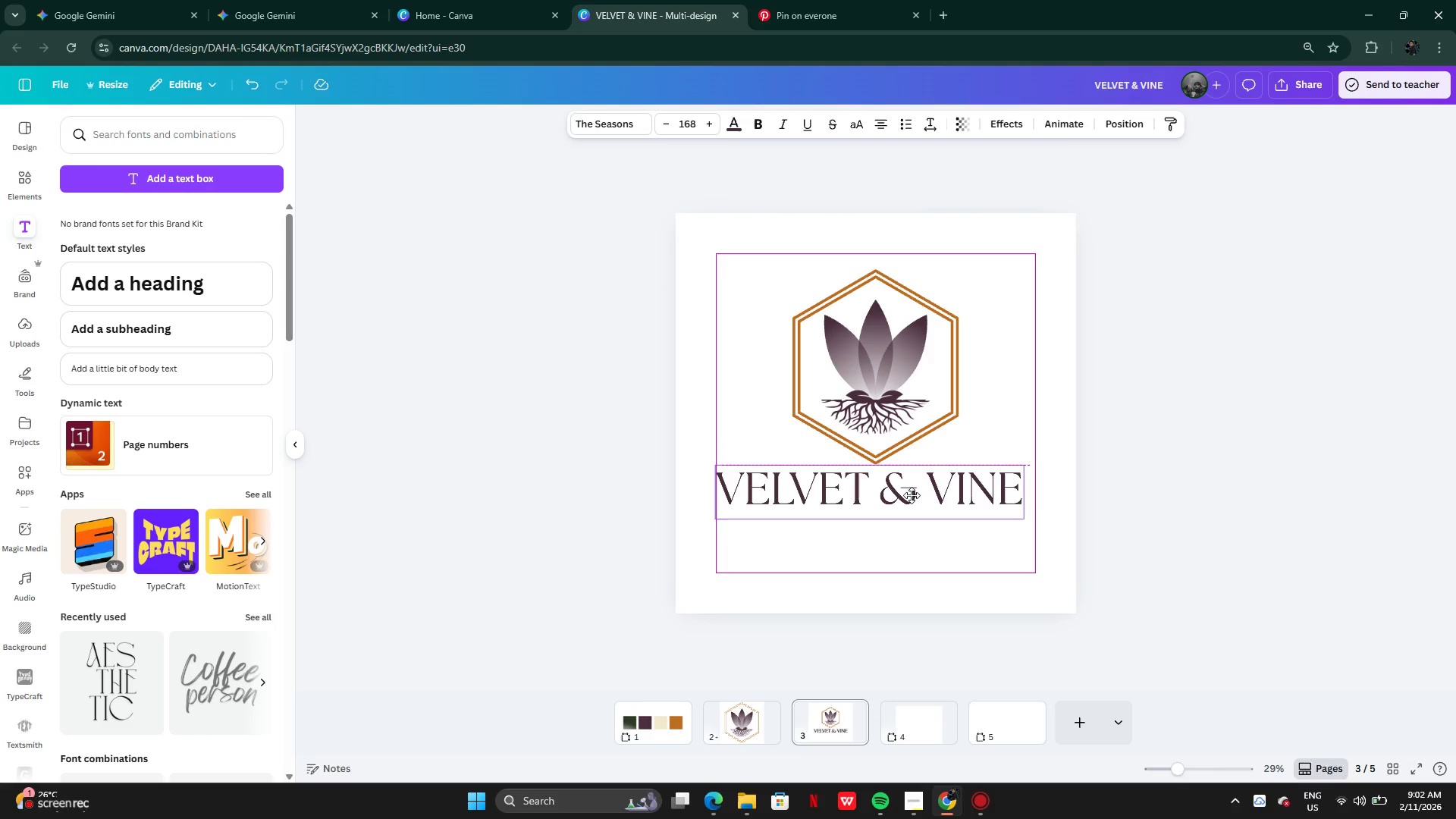 
left_click([913, 479])
 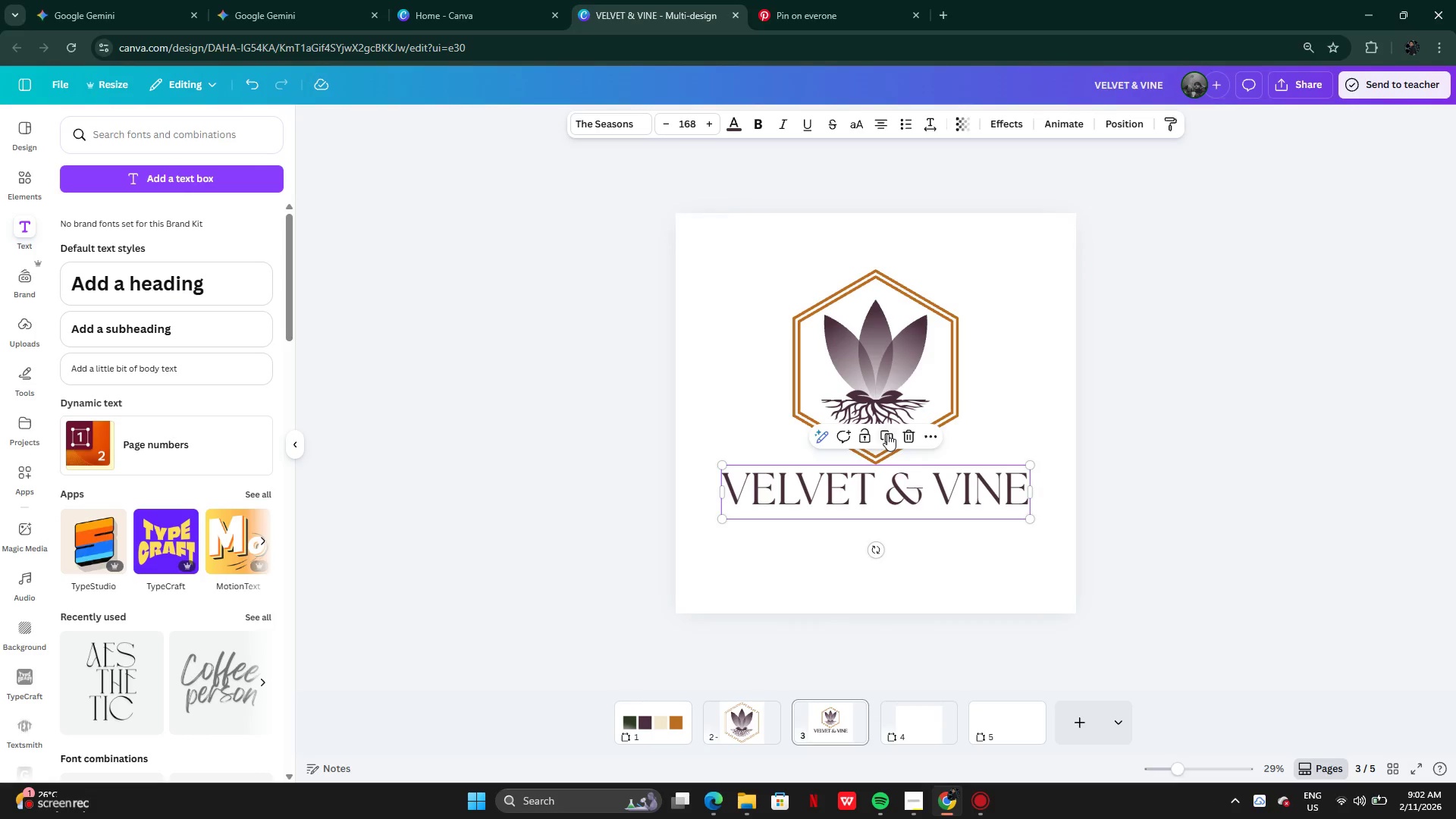 
left_click([887, 434])
 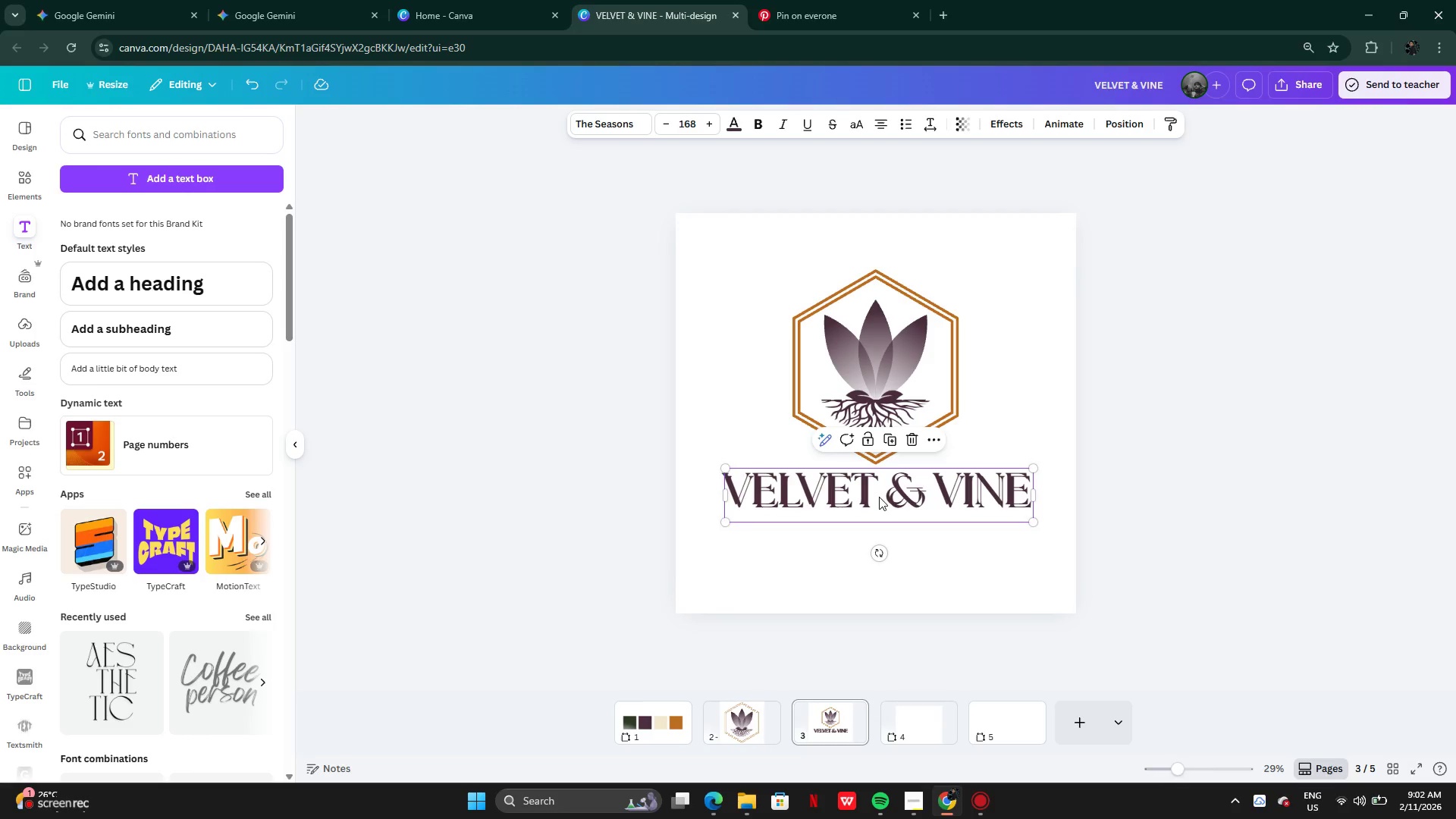 
left_click_drag(start_coordinate=[879, 497], to_coordinate=[874, 547])
 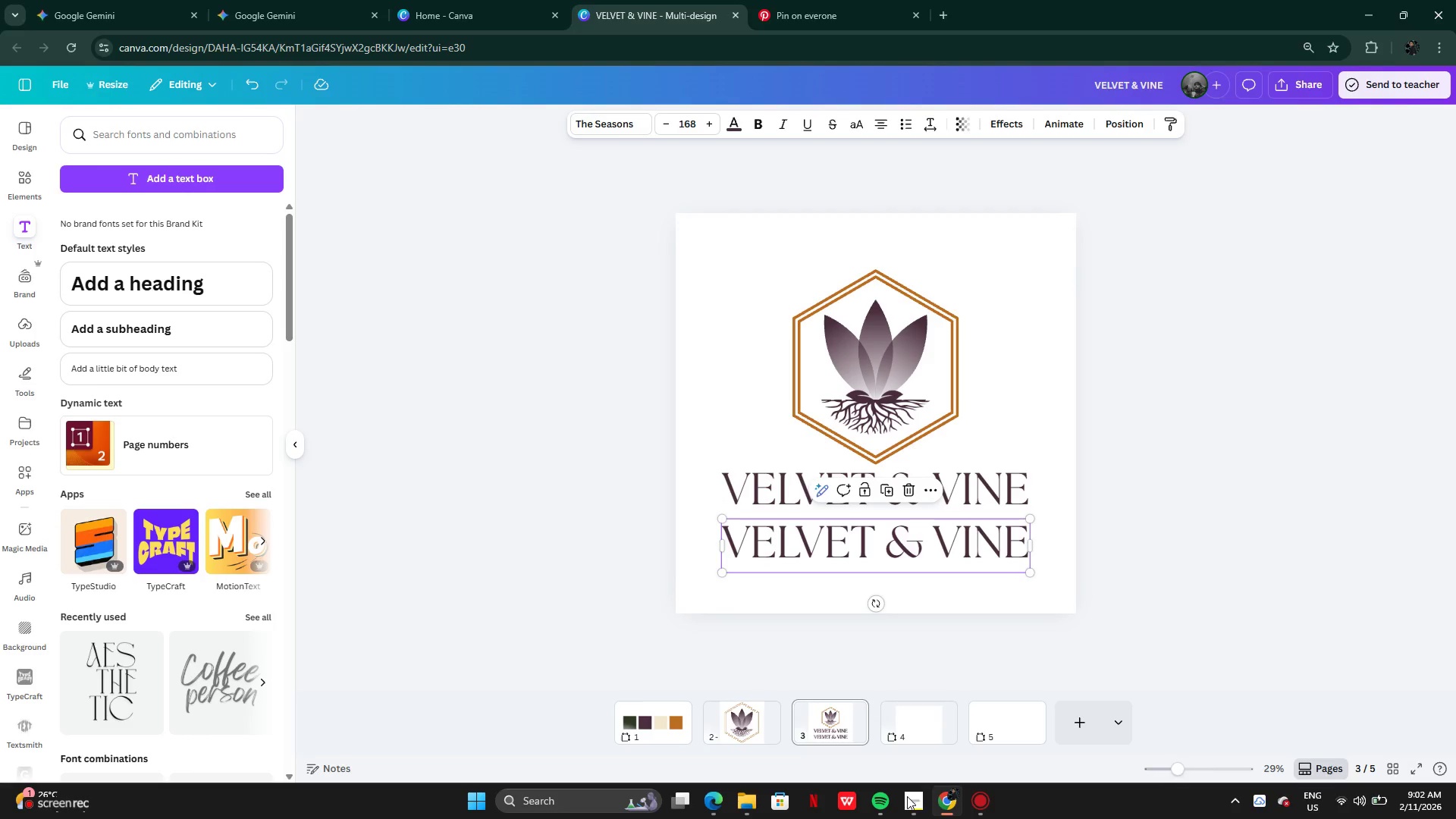 
left_click([907, 797])